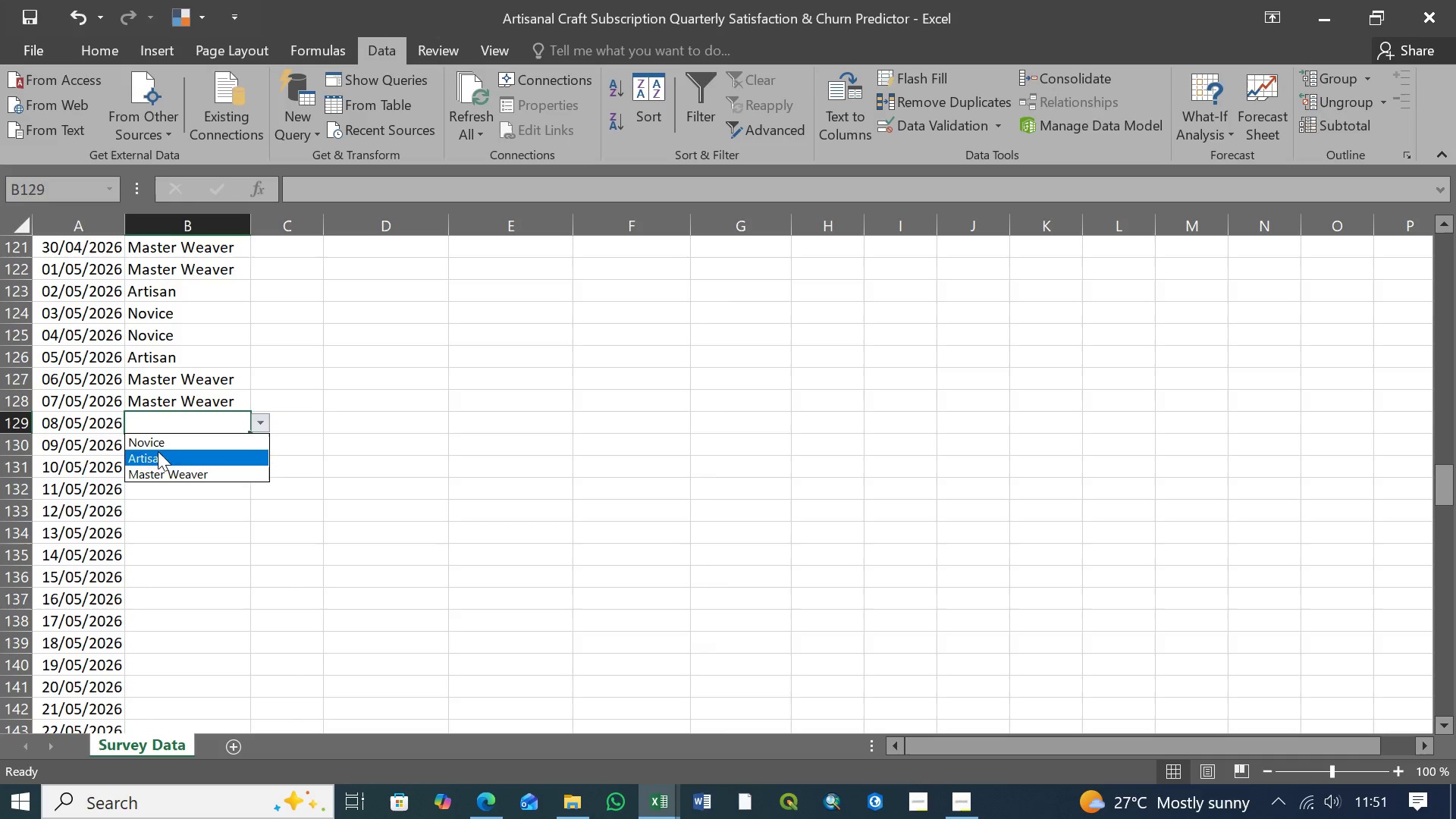 
wait(7.58)
 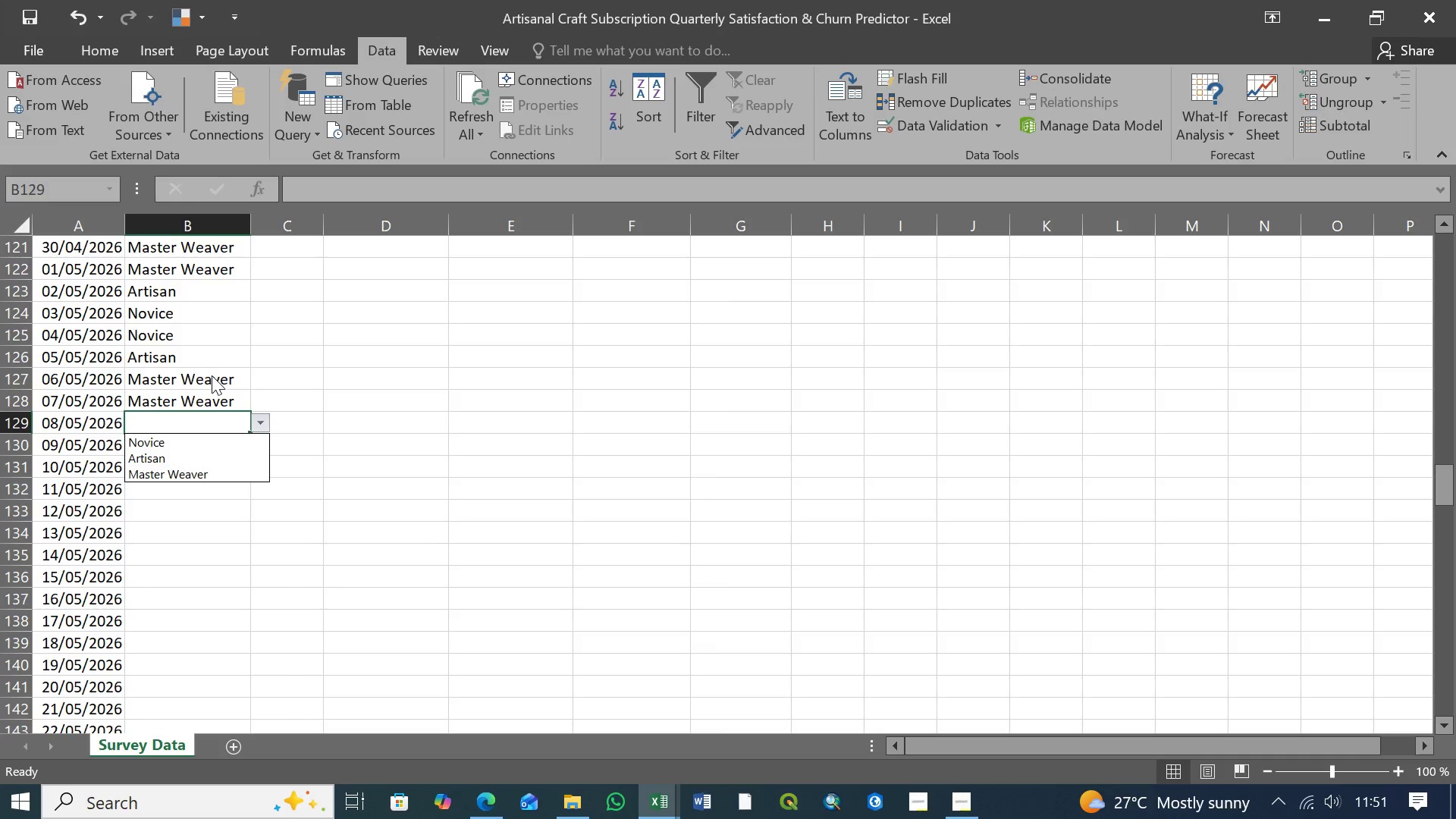 
left_click([161, 457])
 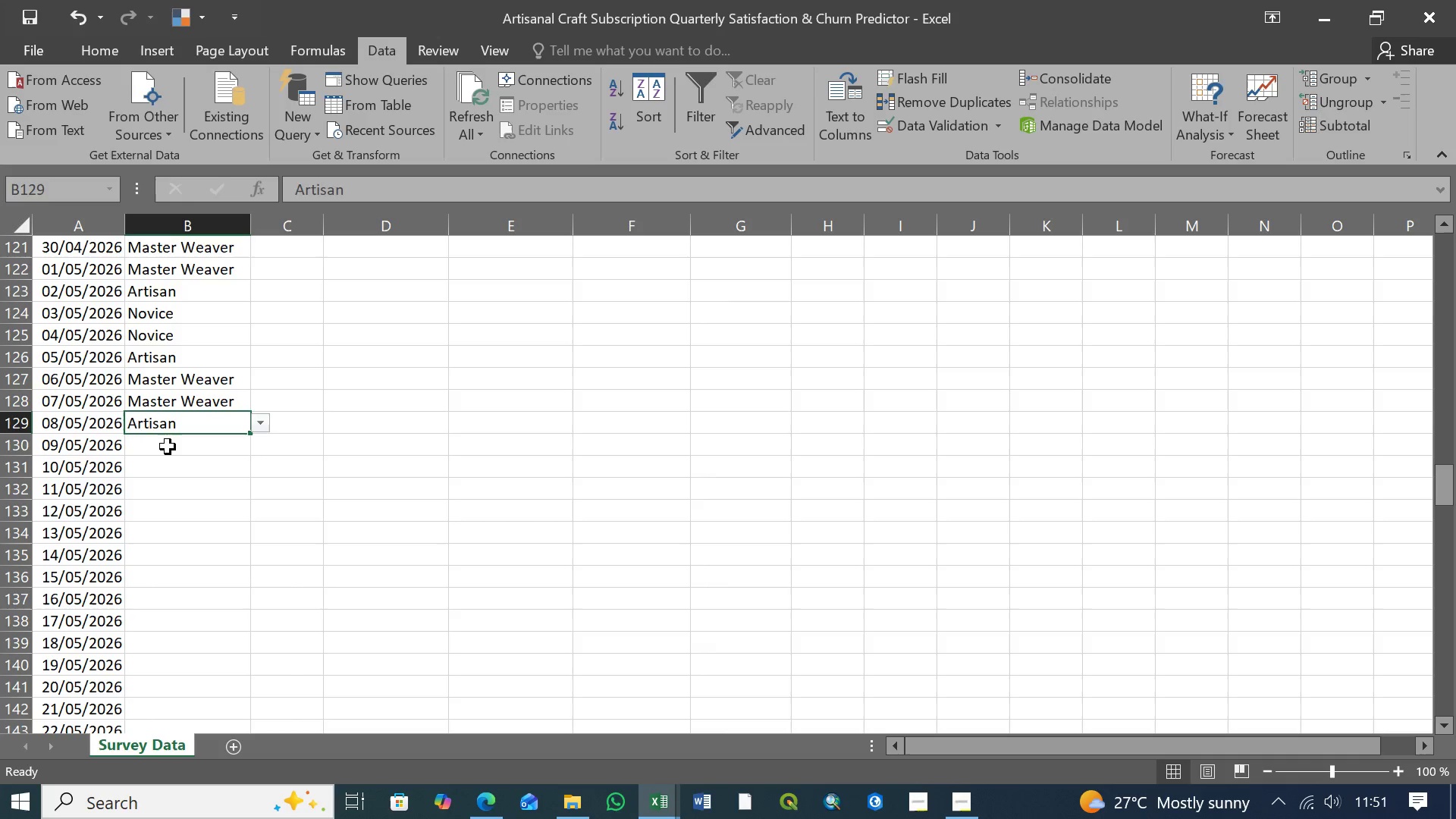 
left_click([169, 447])
 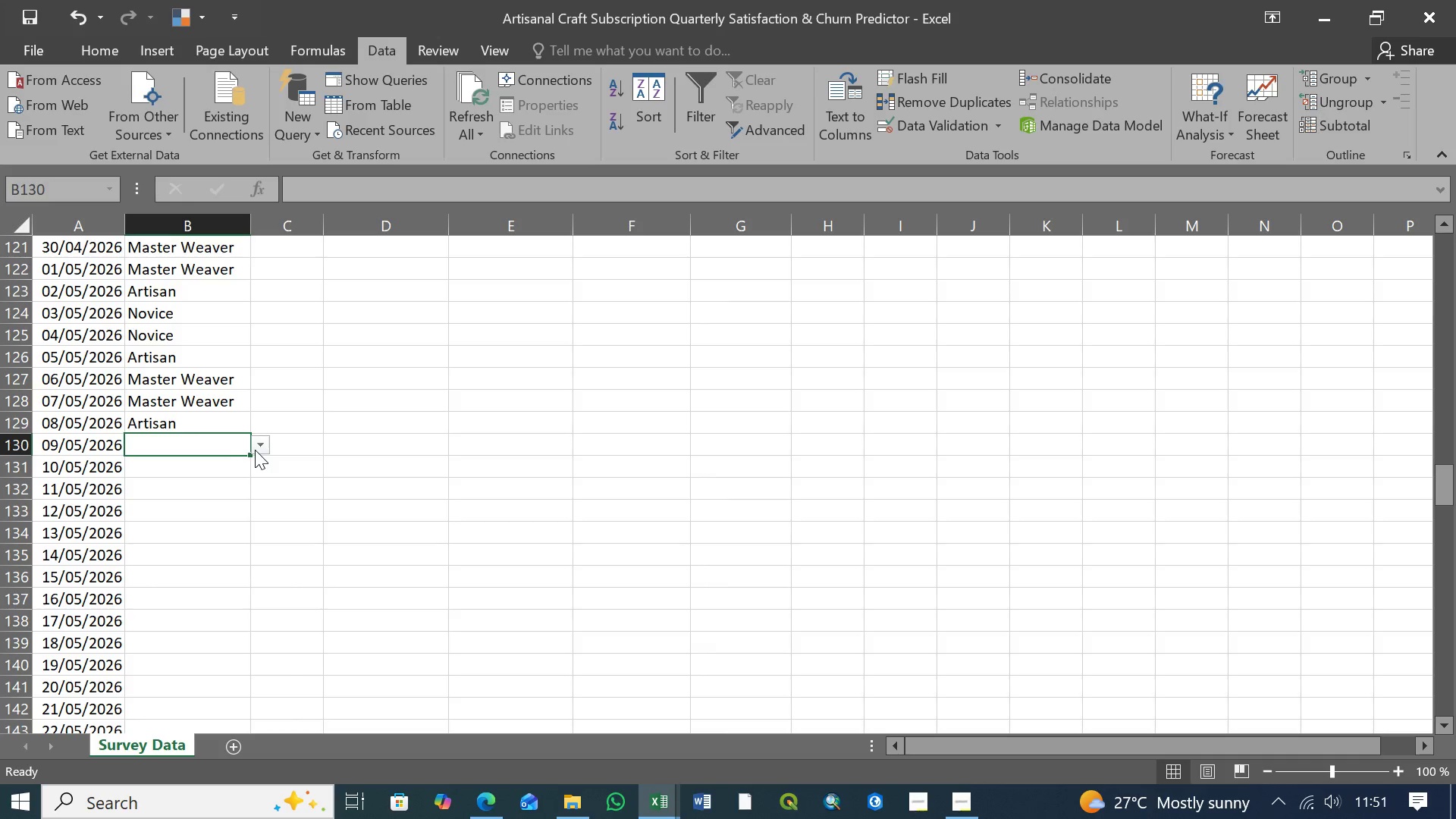 
left_click([257, 450])
 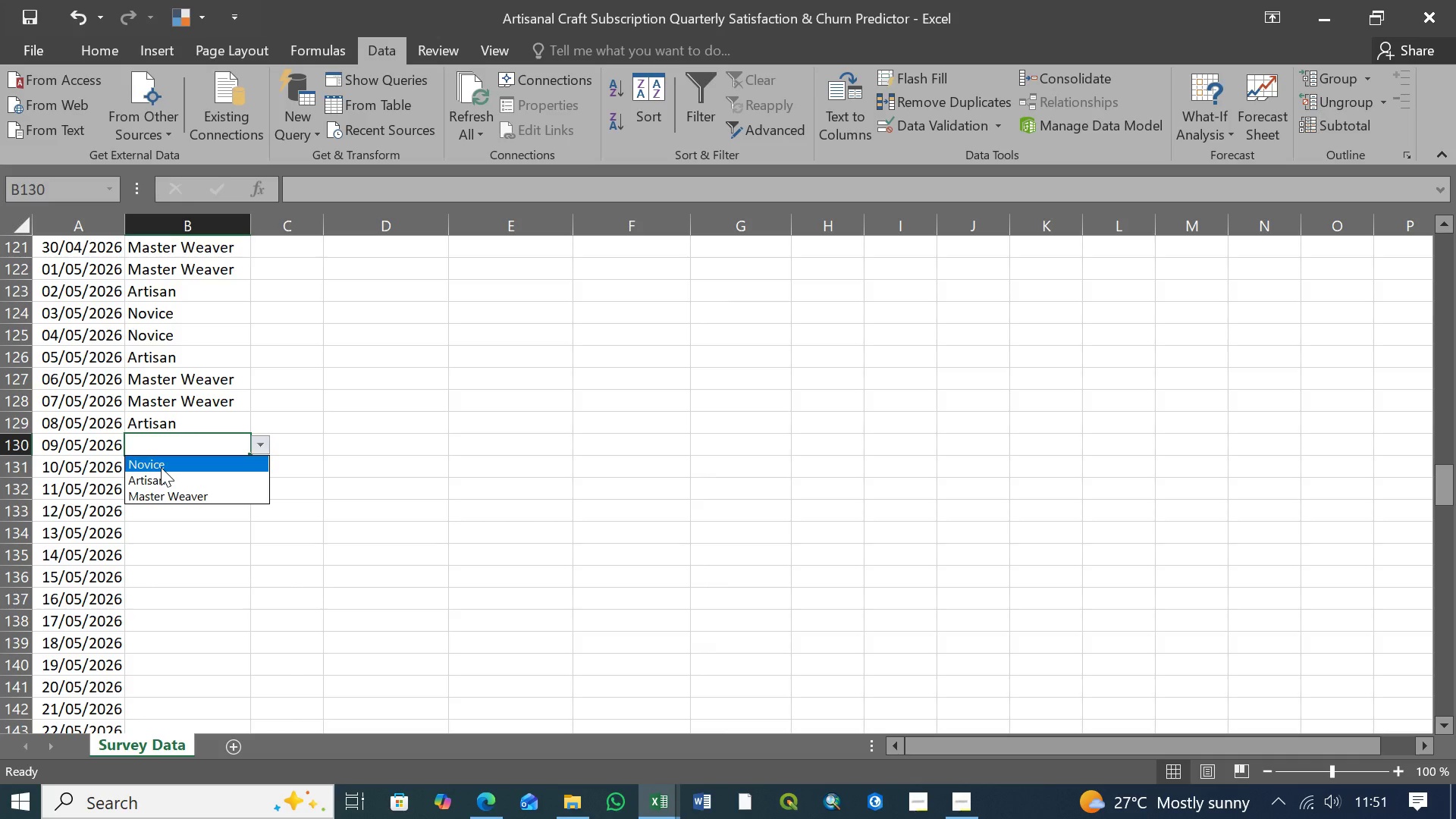 
left_click([161, 467])
 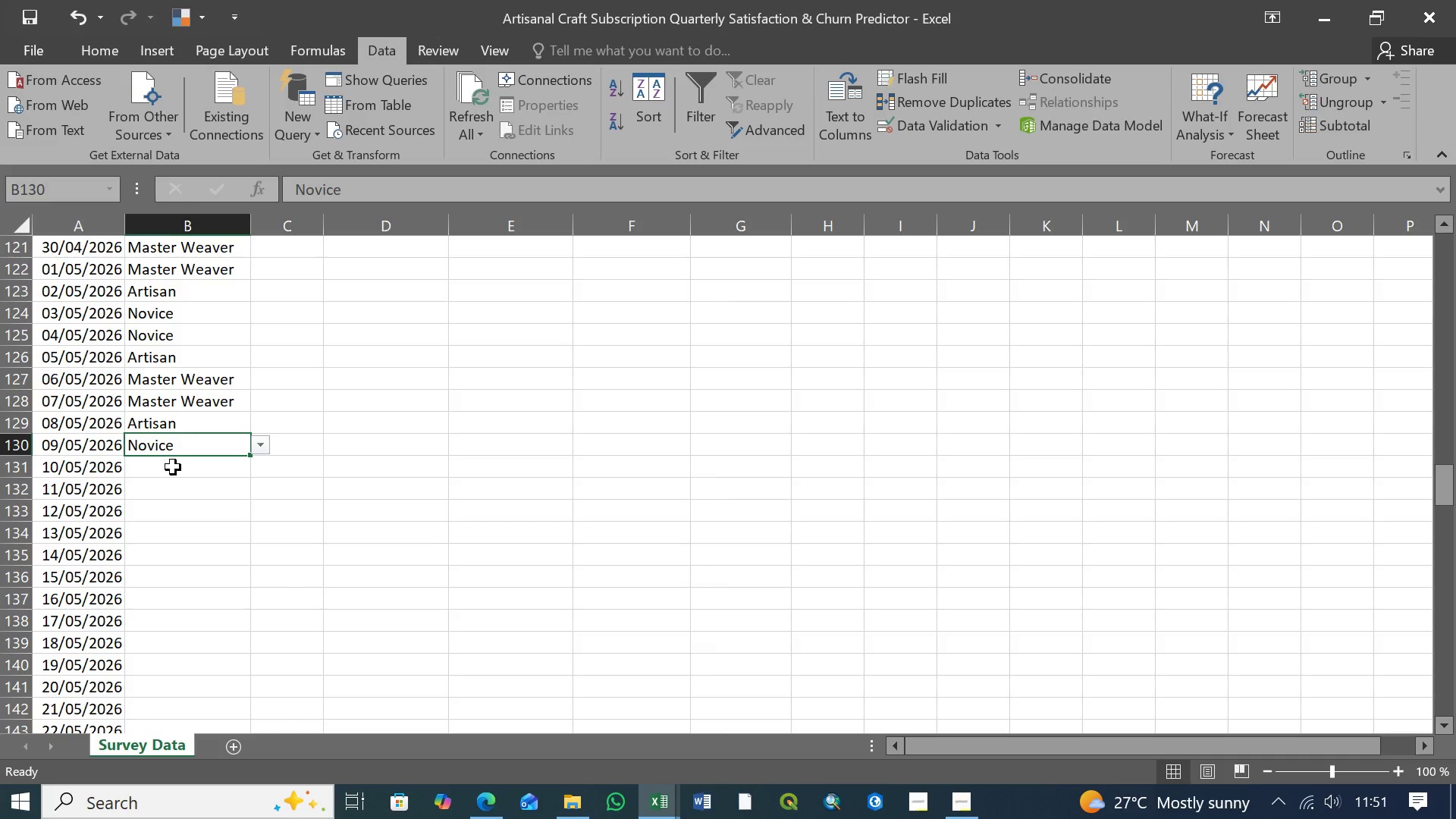 
left_click([175, 467])
 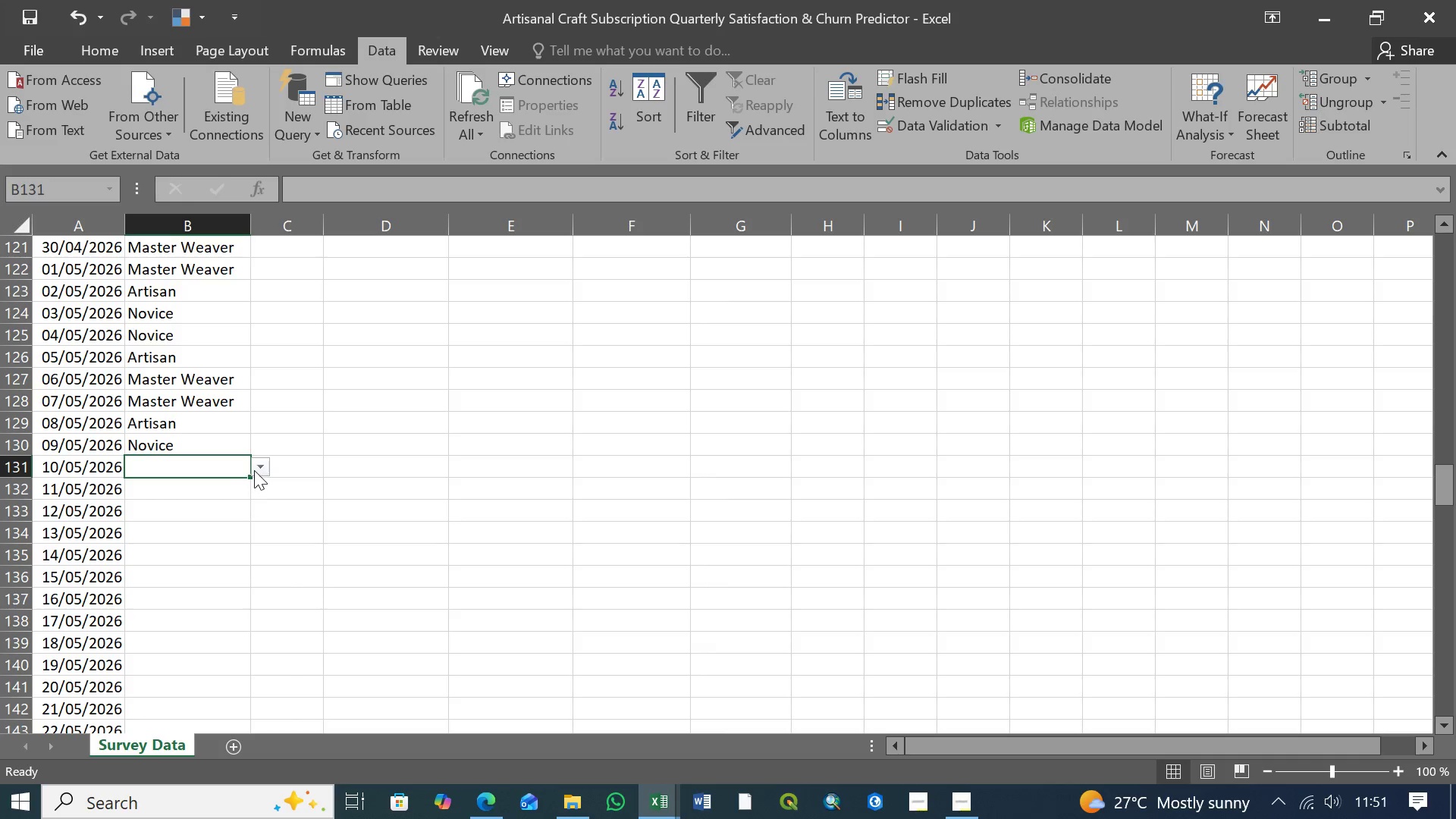 
left_click([257, 469])
 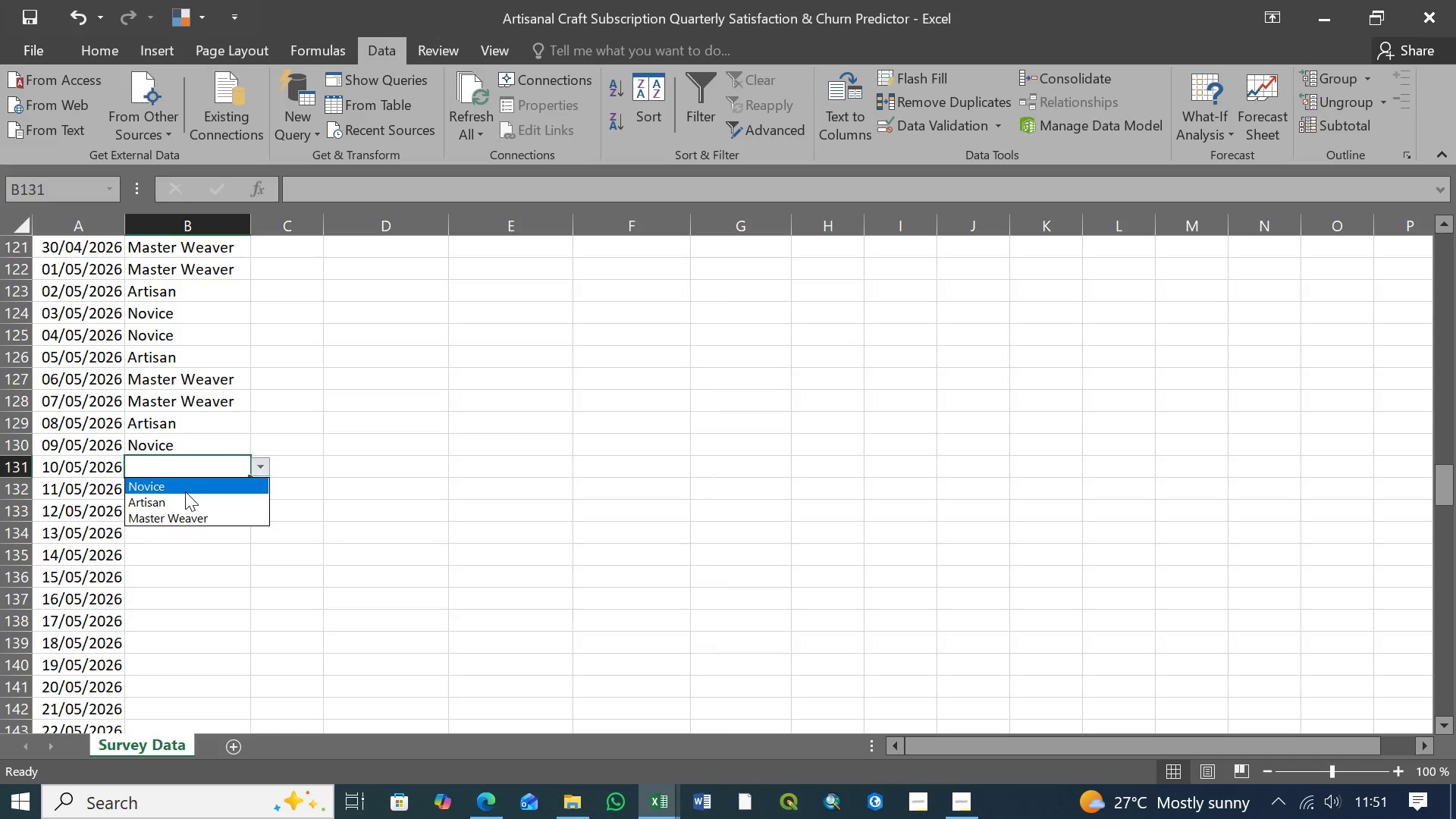 
left_click([185, 491])
 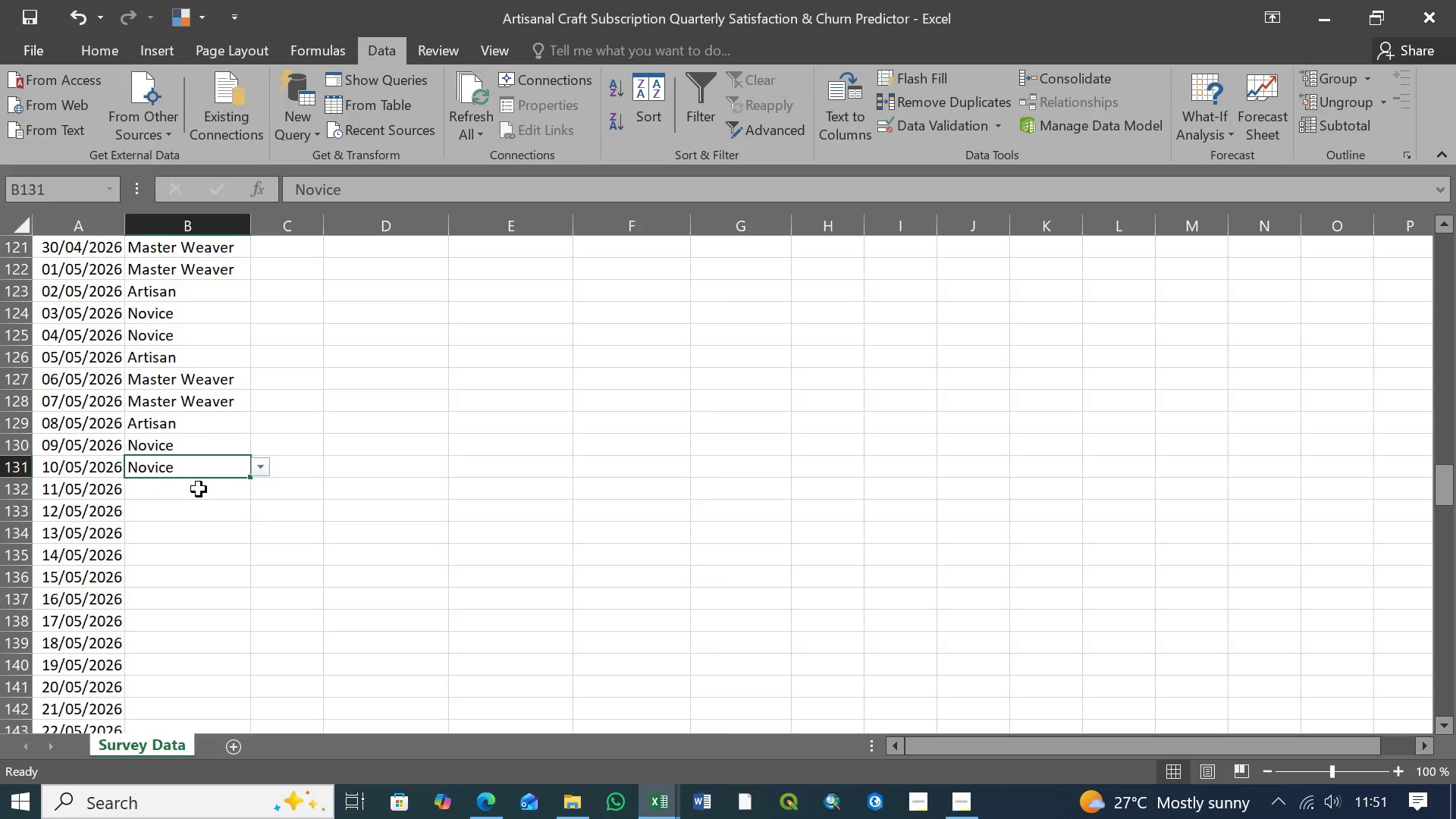 
double_click([199, 489])
 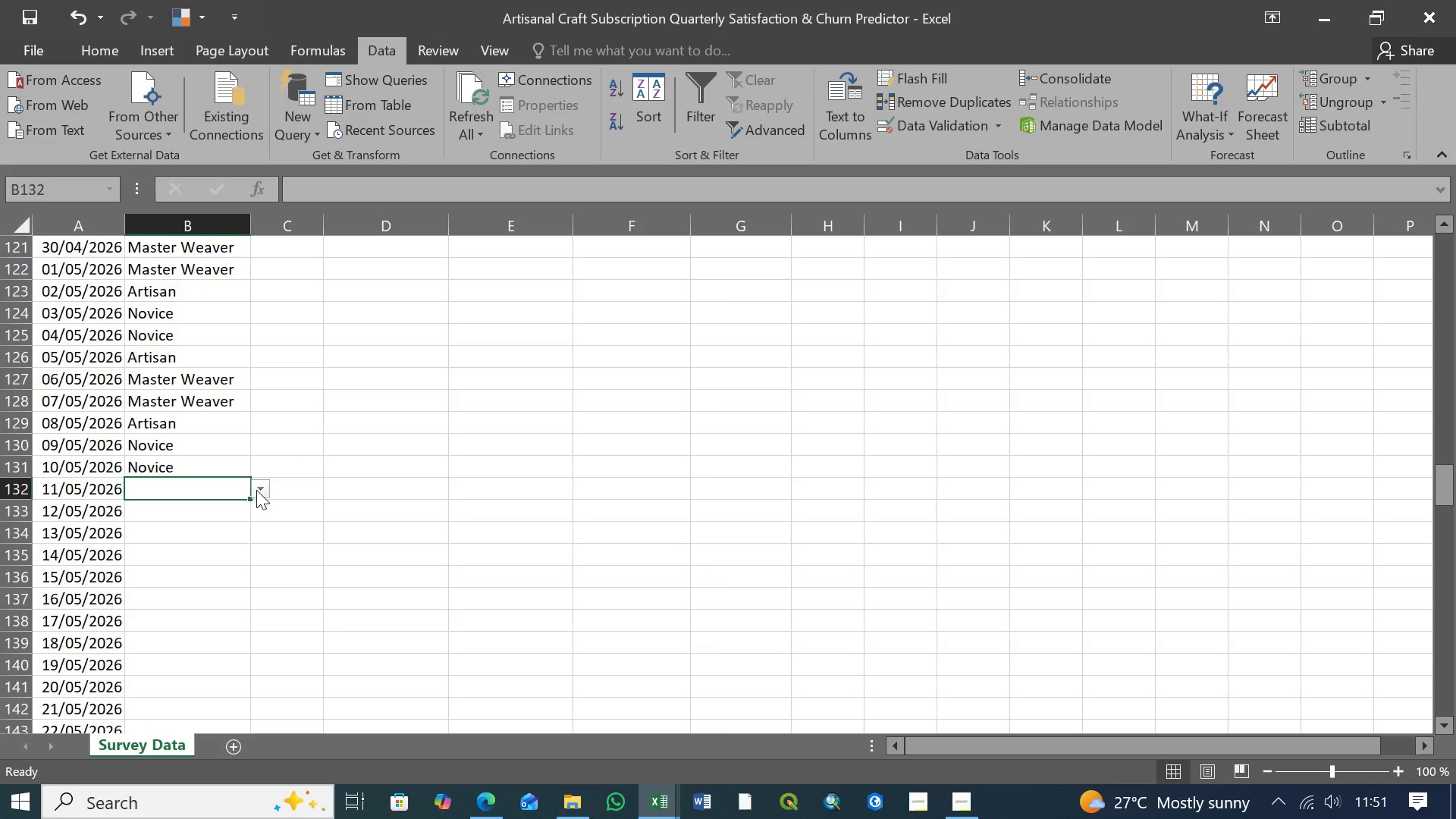 
left_click([256, 490])
 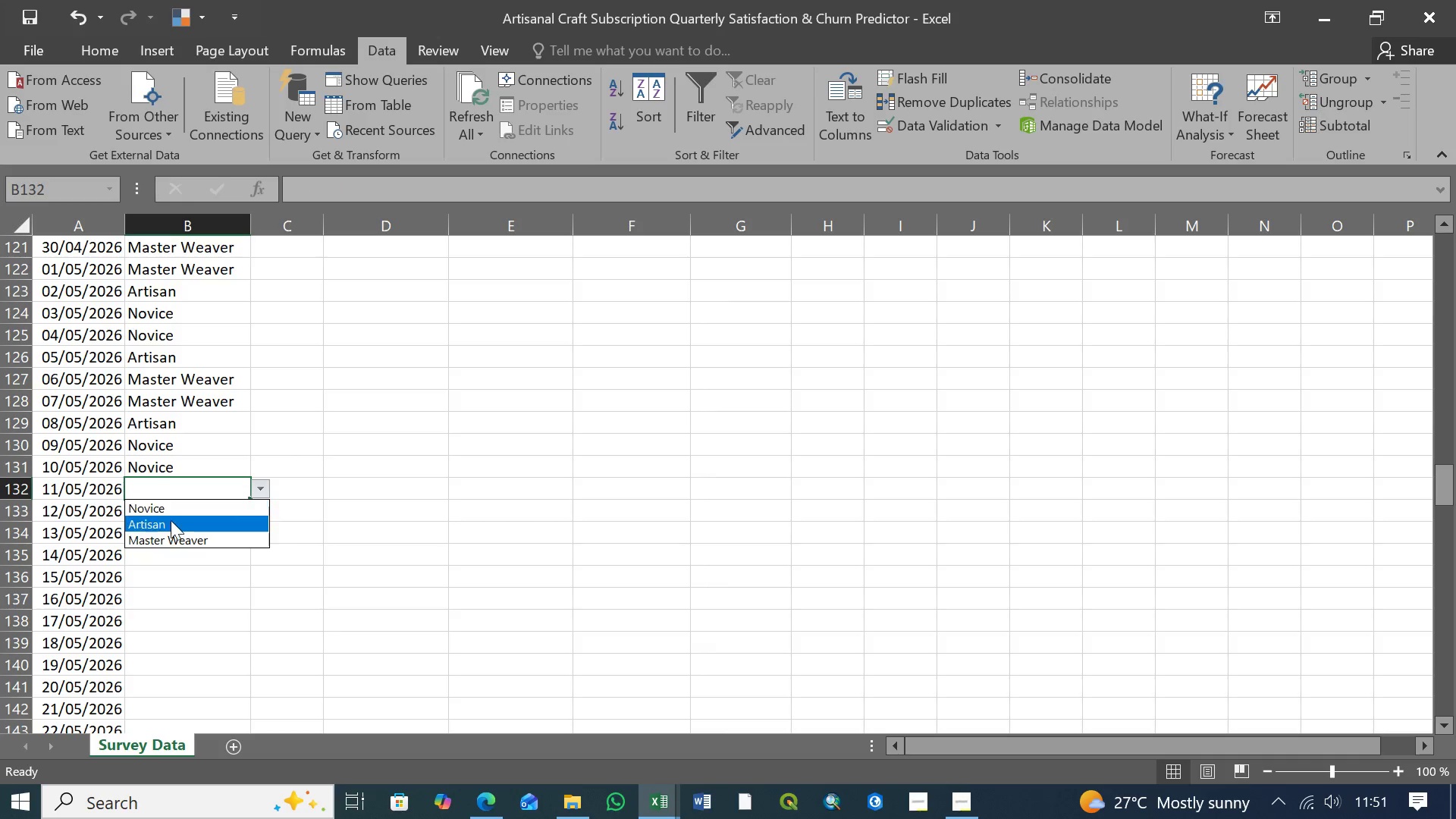 
left_click([169, 522])
 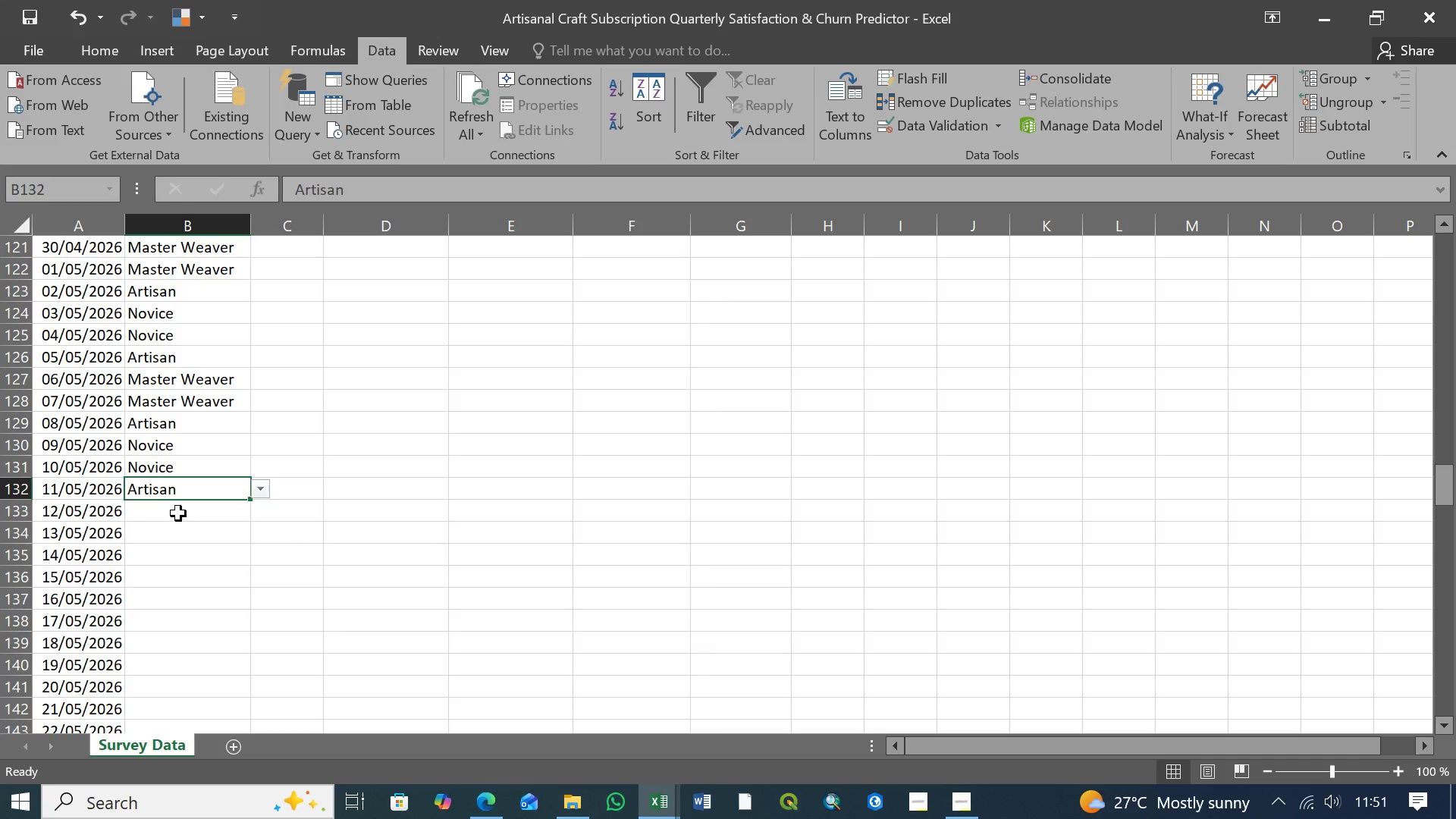 
left_click([178, 513])
 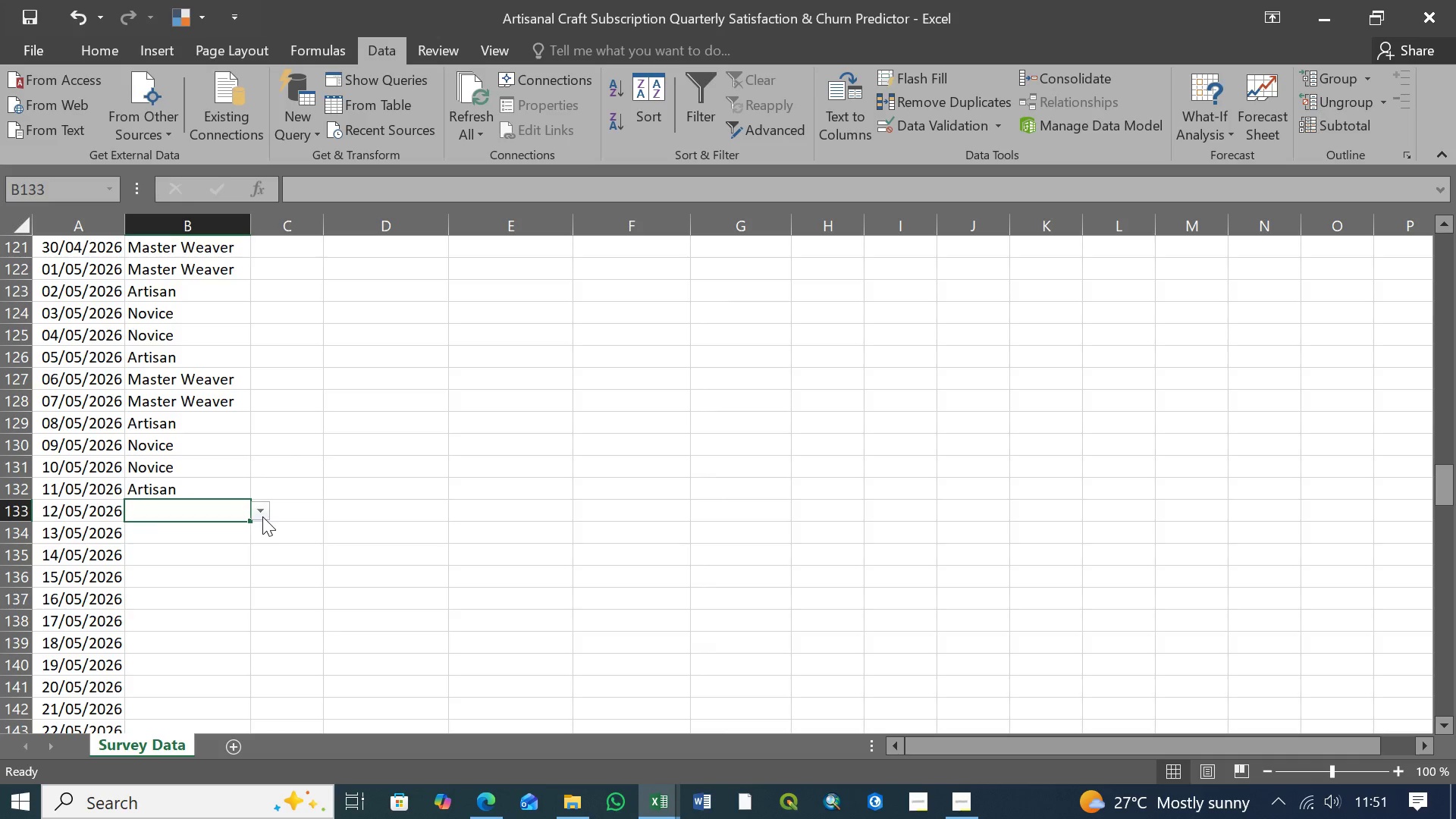 
left_click([262, 516])
 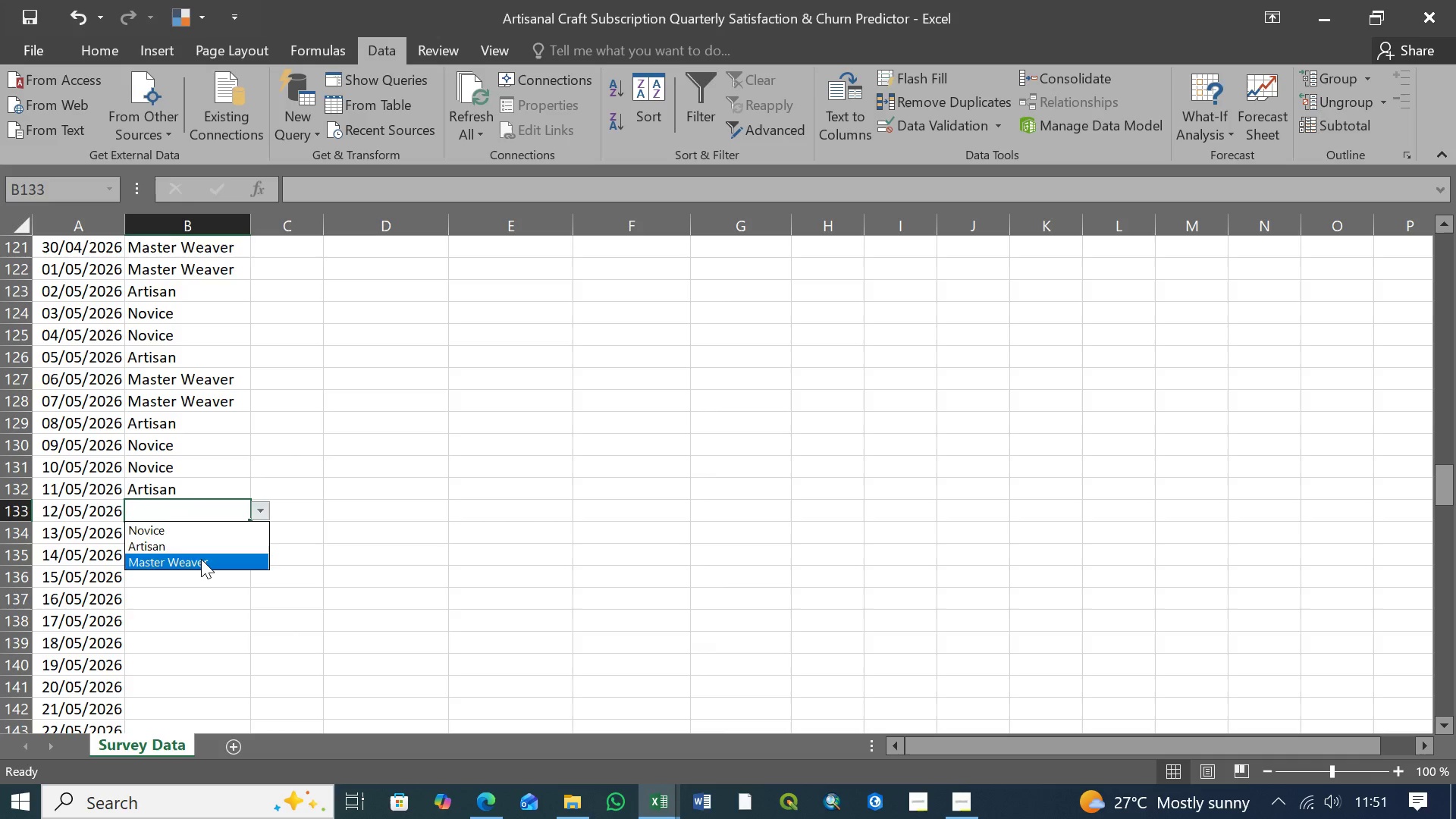 
left_click([201, 559])
 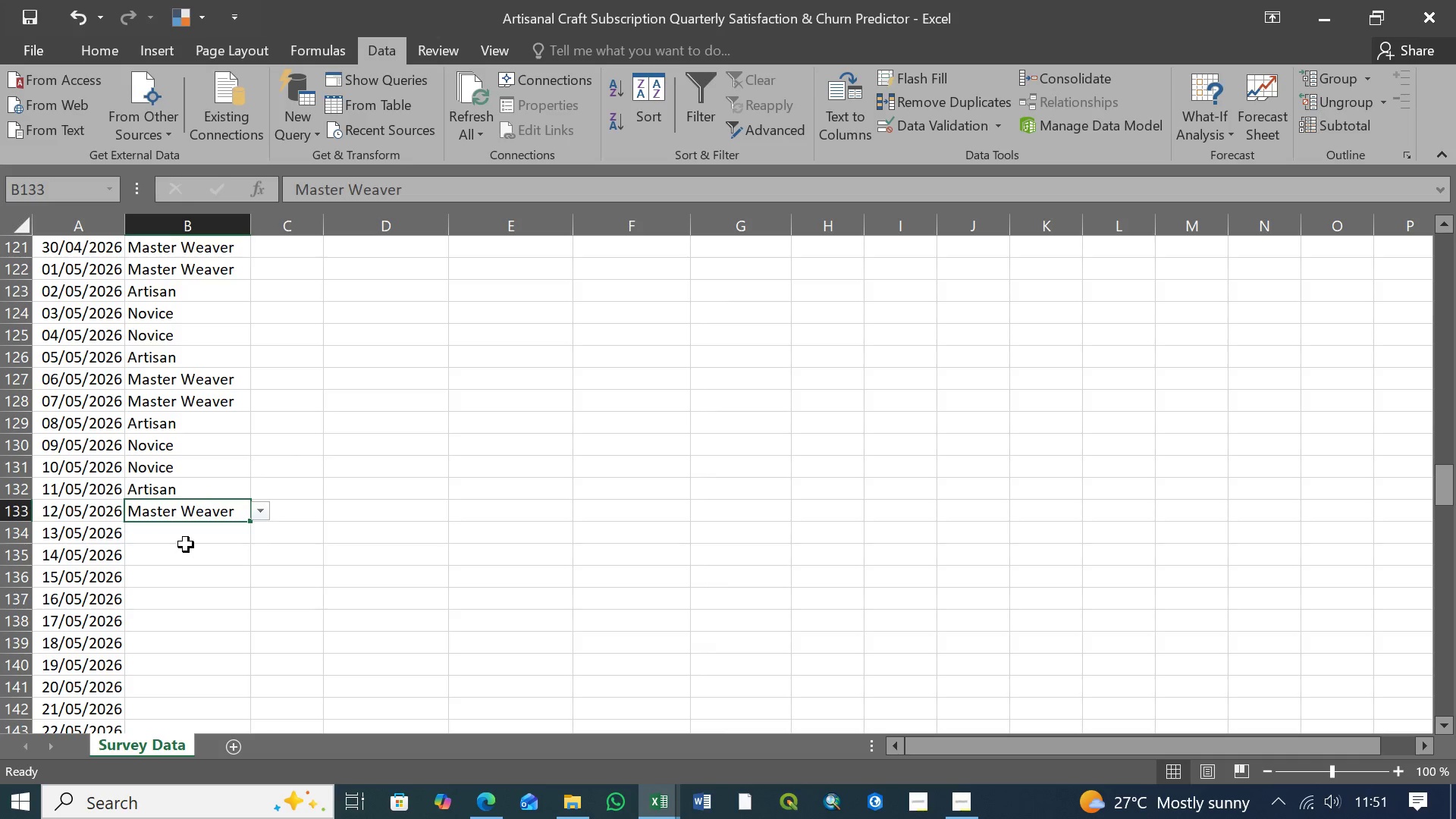 
left_click([186, 544])
 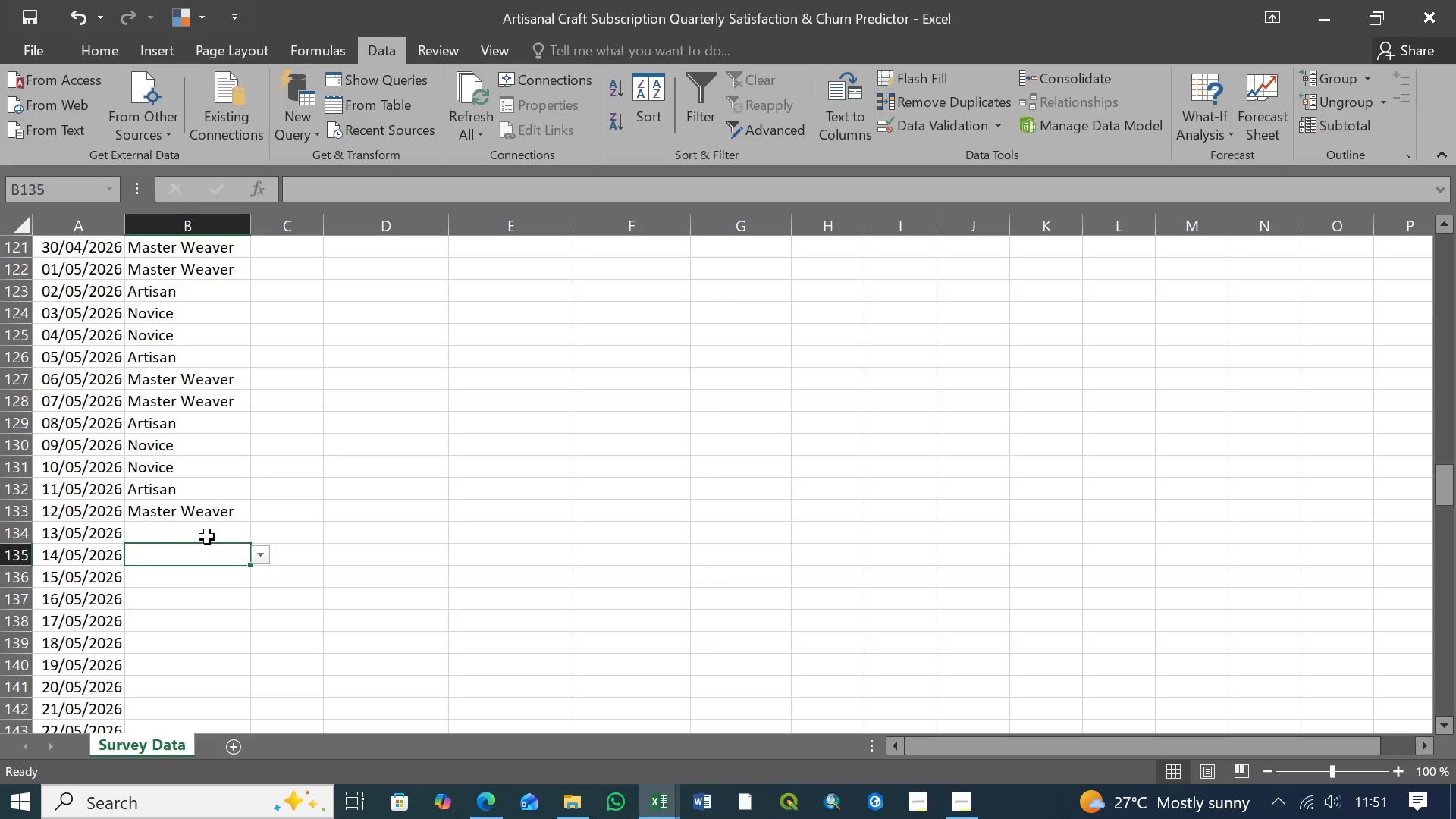 
left_click([207, 537])
 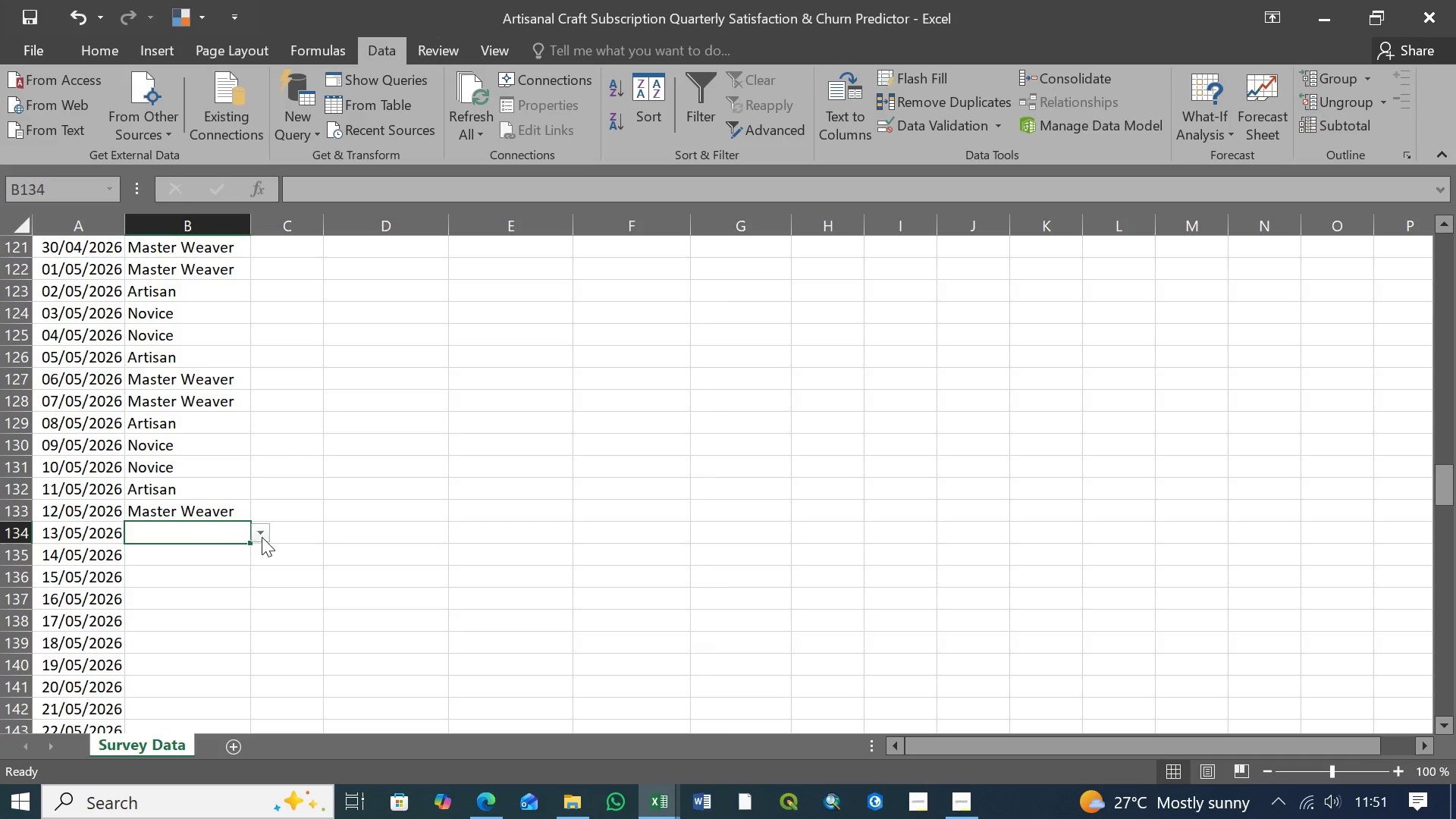 
left_click([262, 537])
 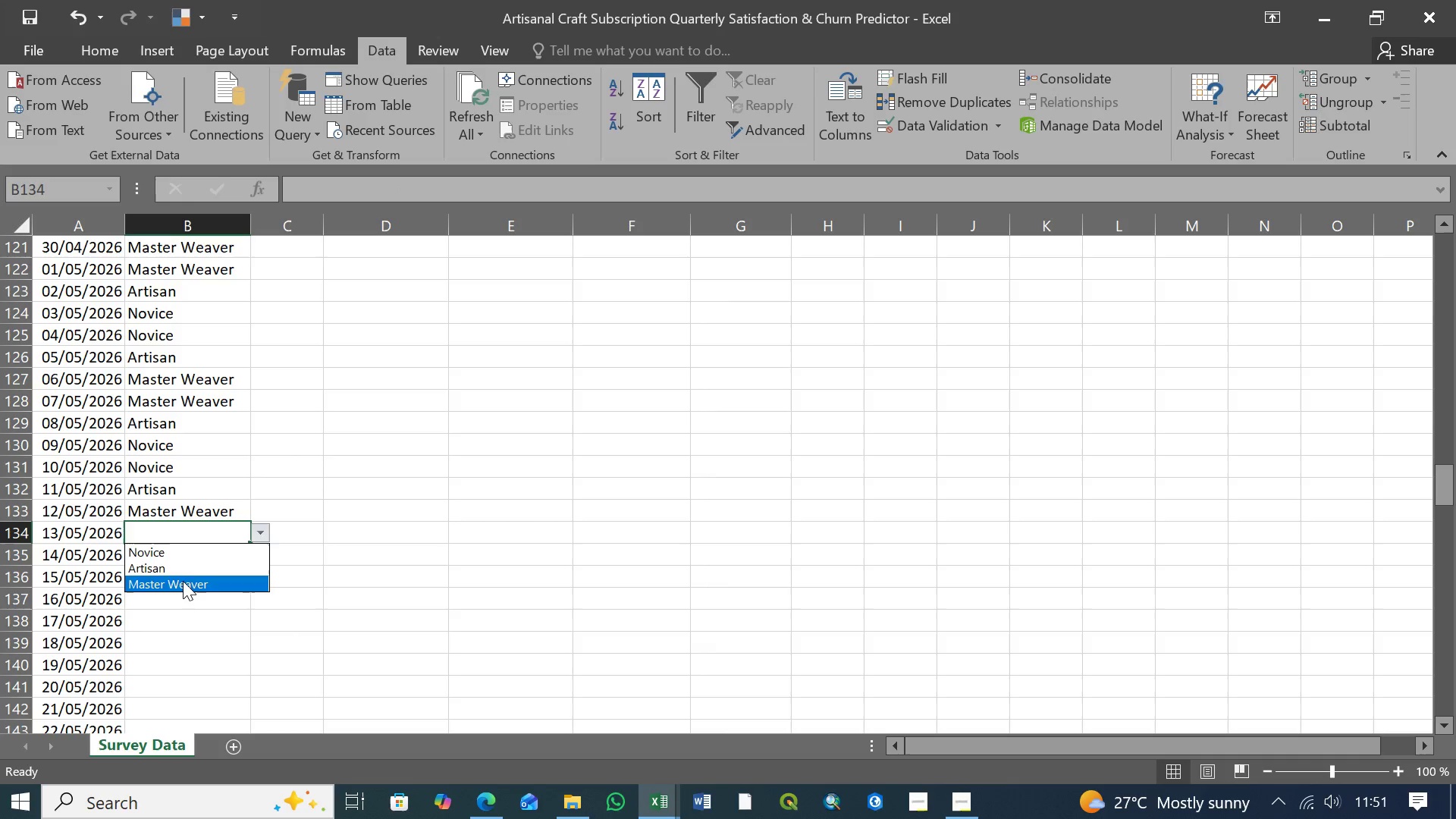 
left_click([184, 582])
 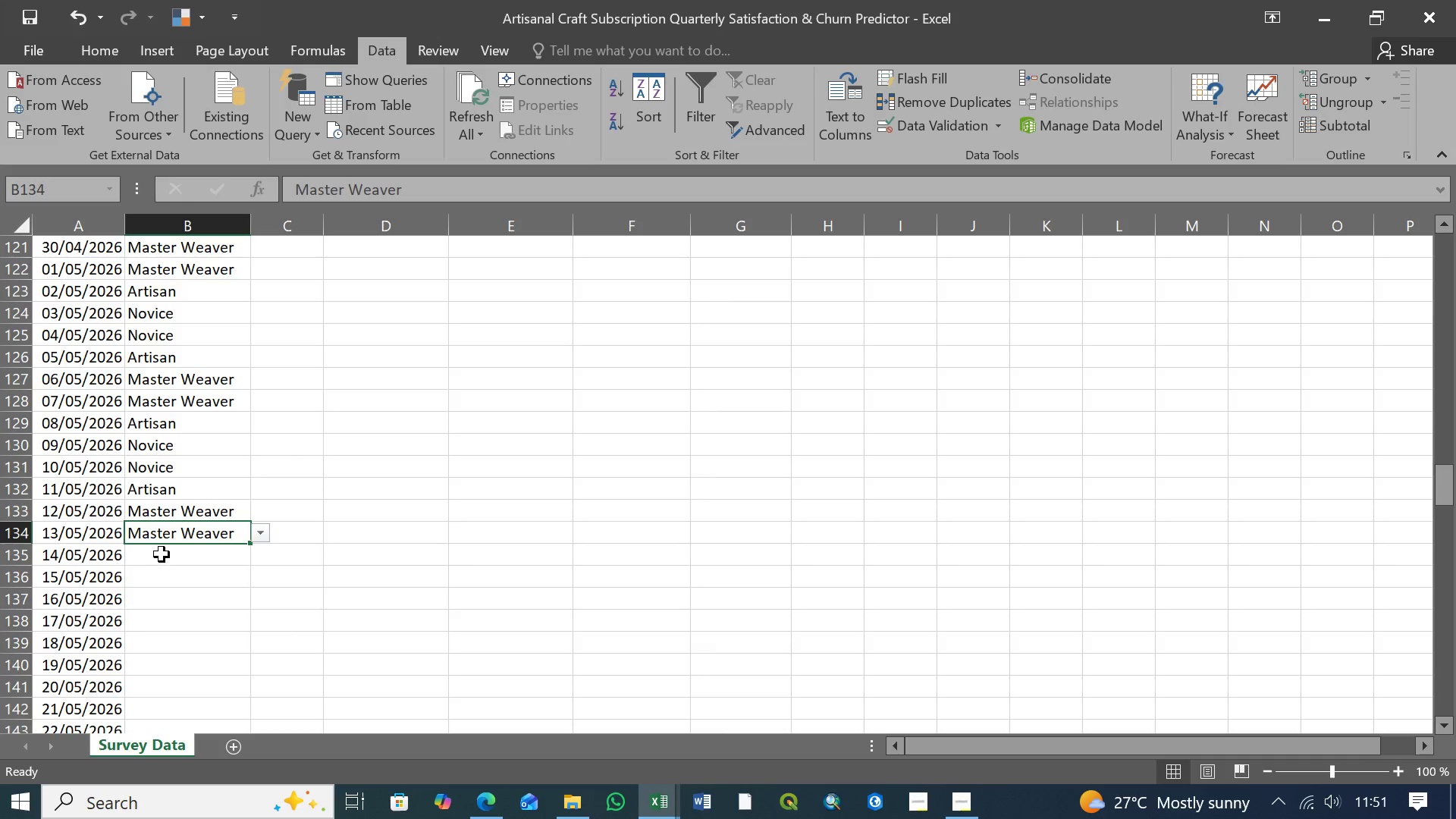 
left_click([168, 554])
 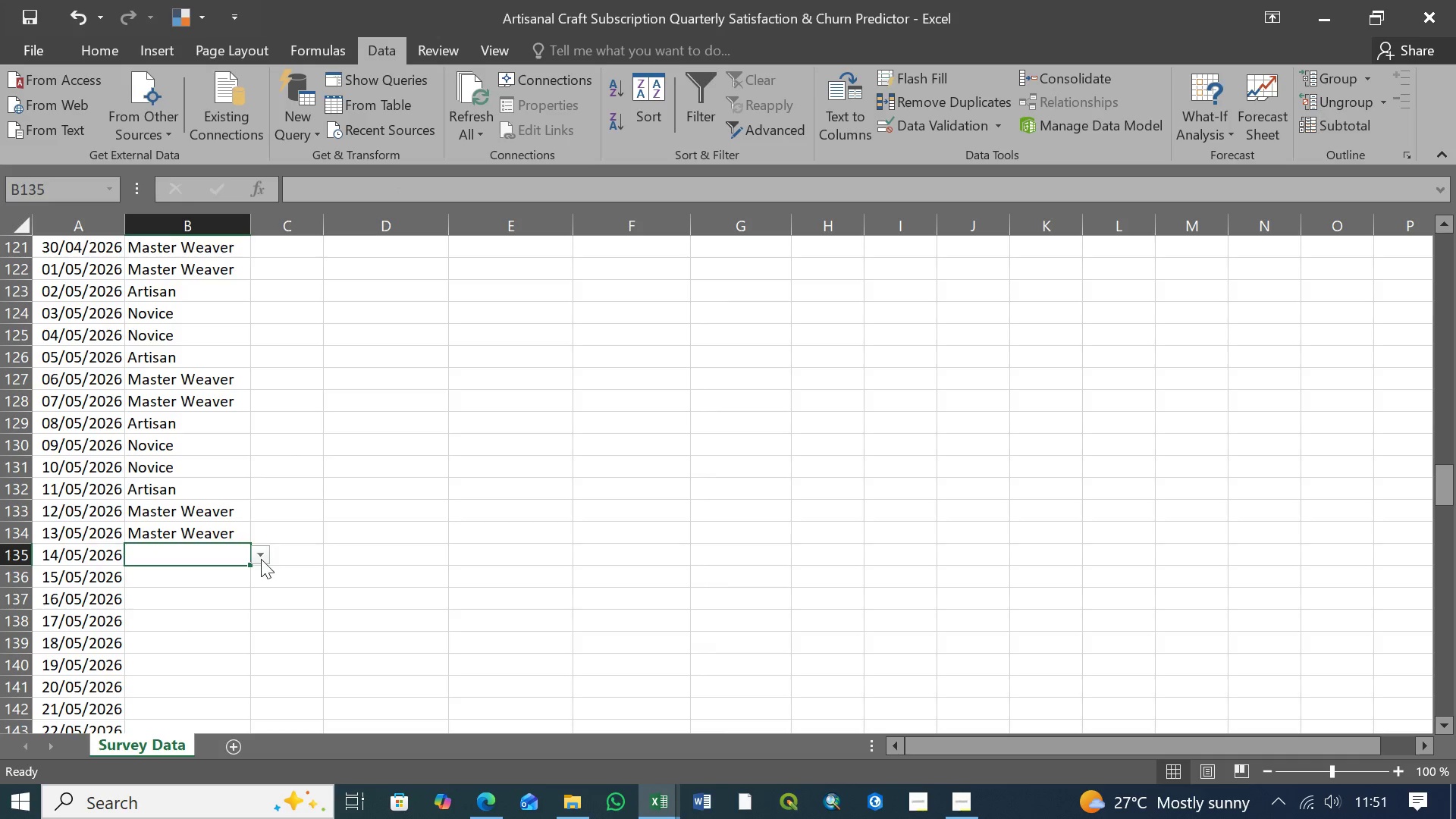 
left_click([263, 559])
 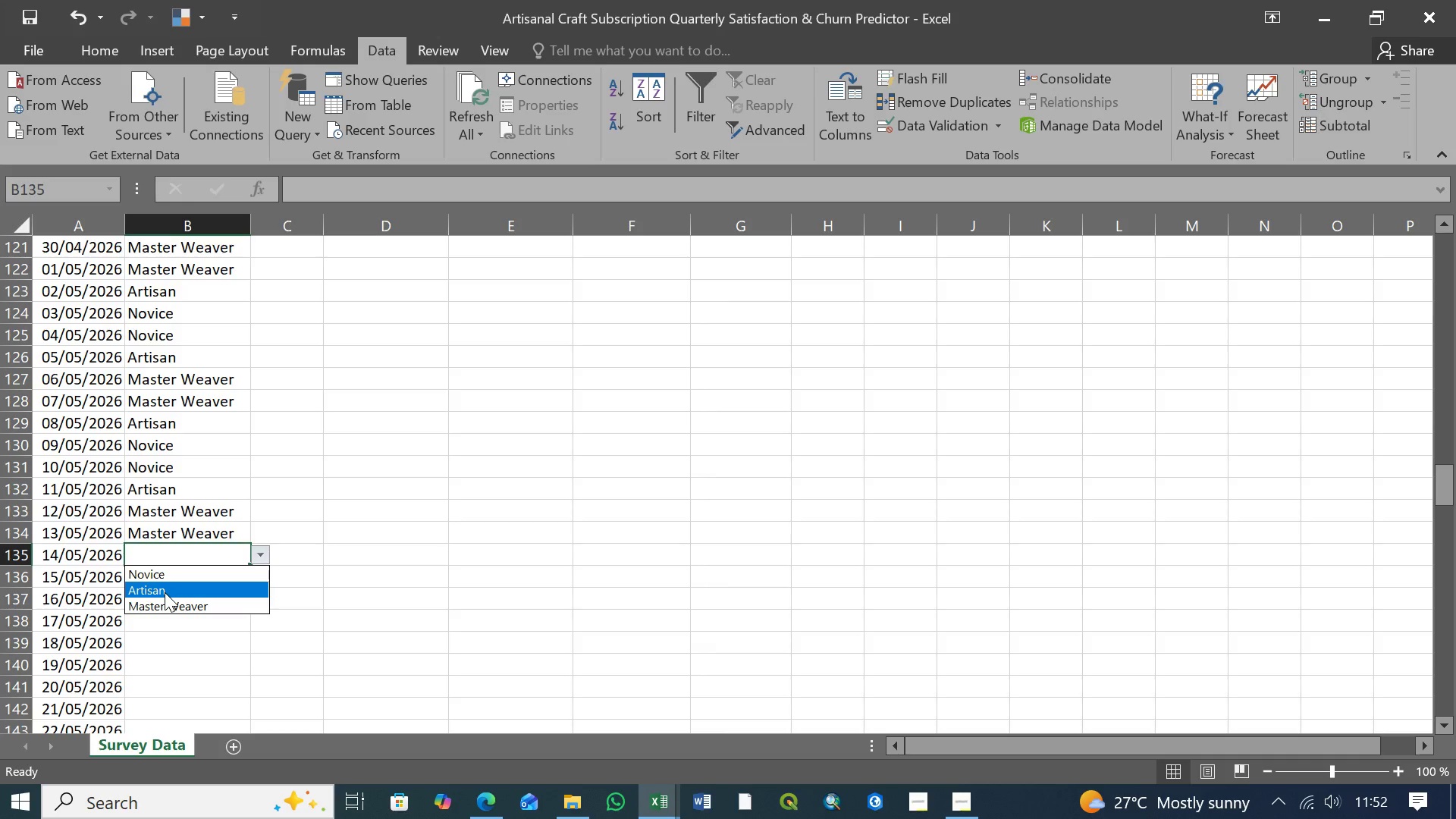 
left_click([165, 592])
 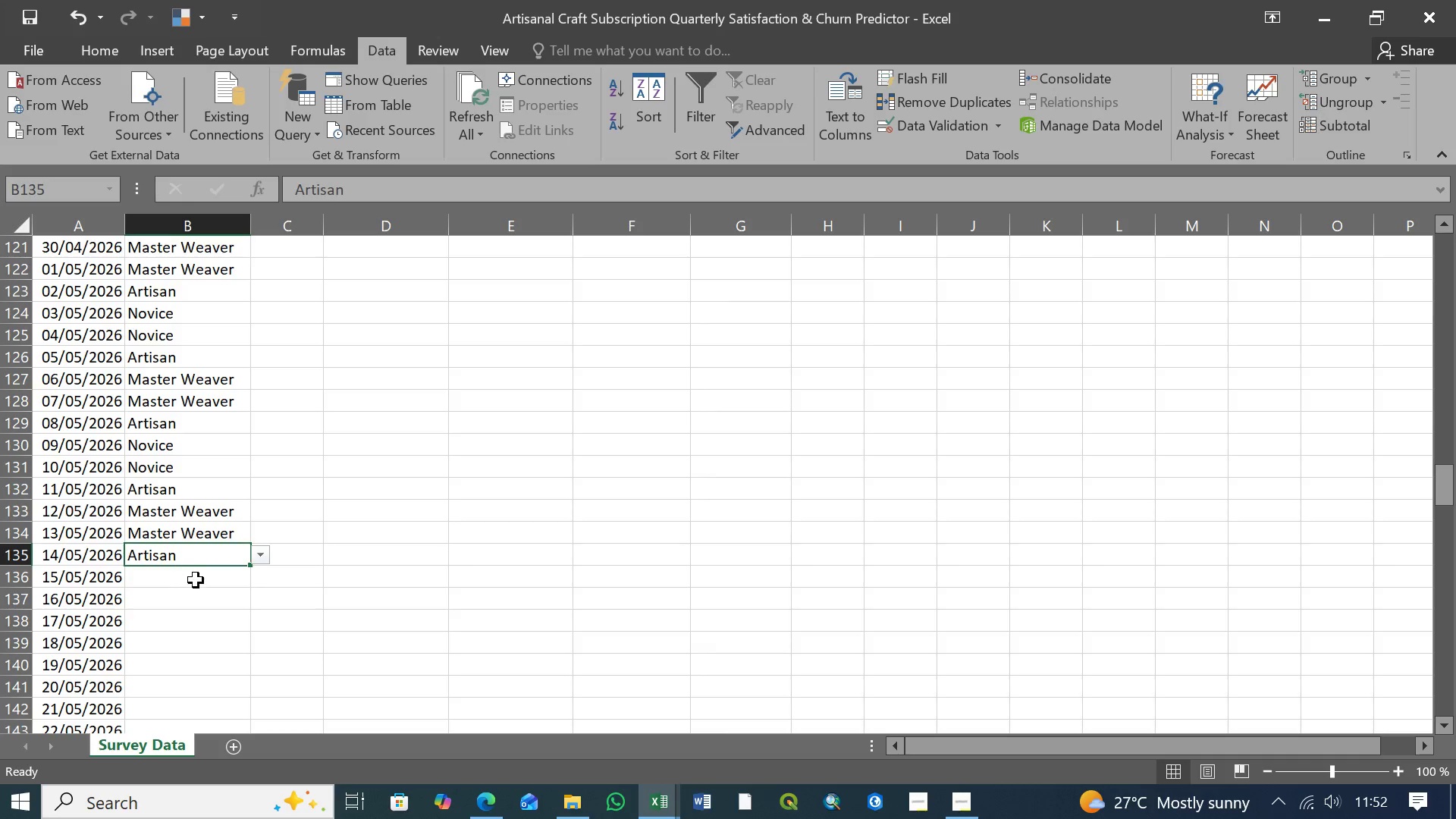 
left_click([194, 581])
 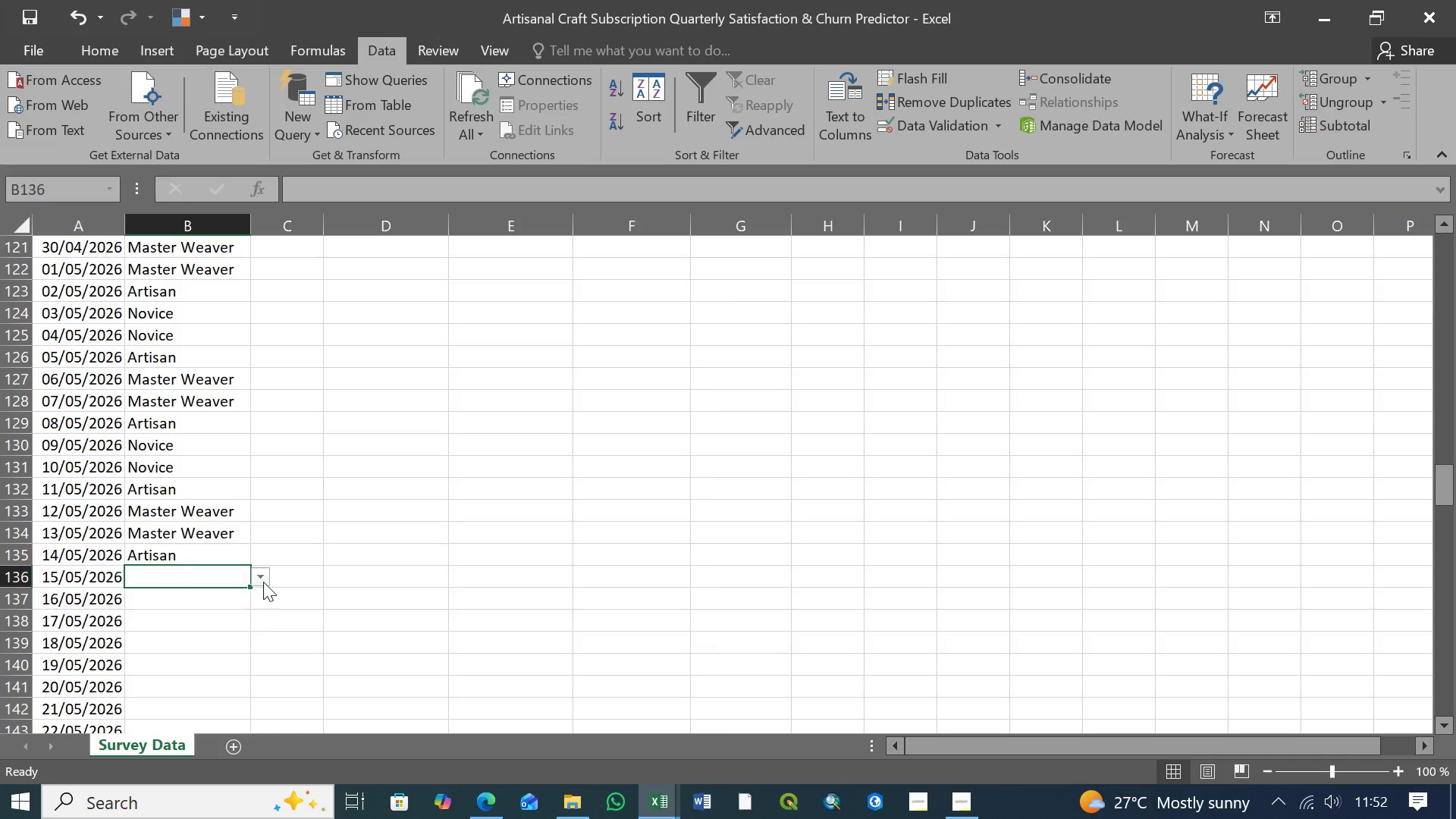 
left_click([263, 582])
 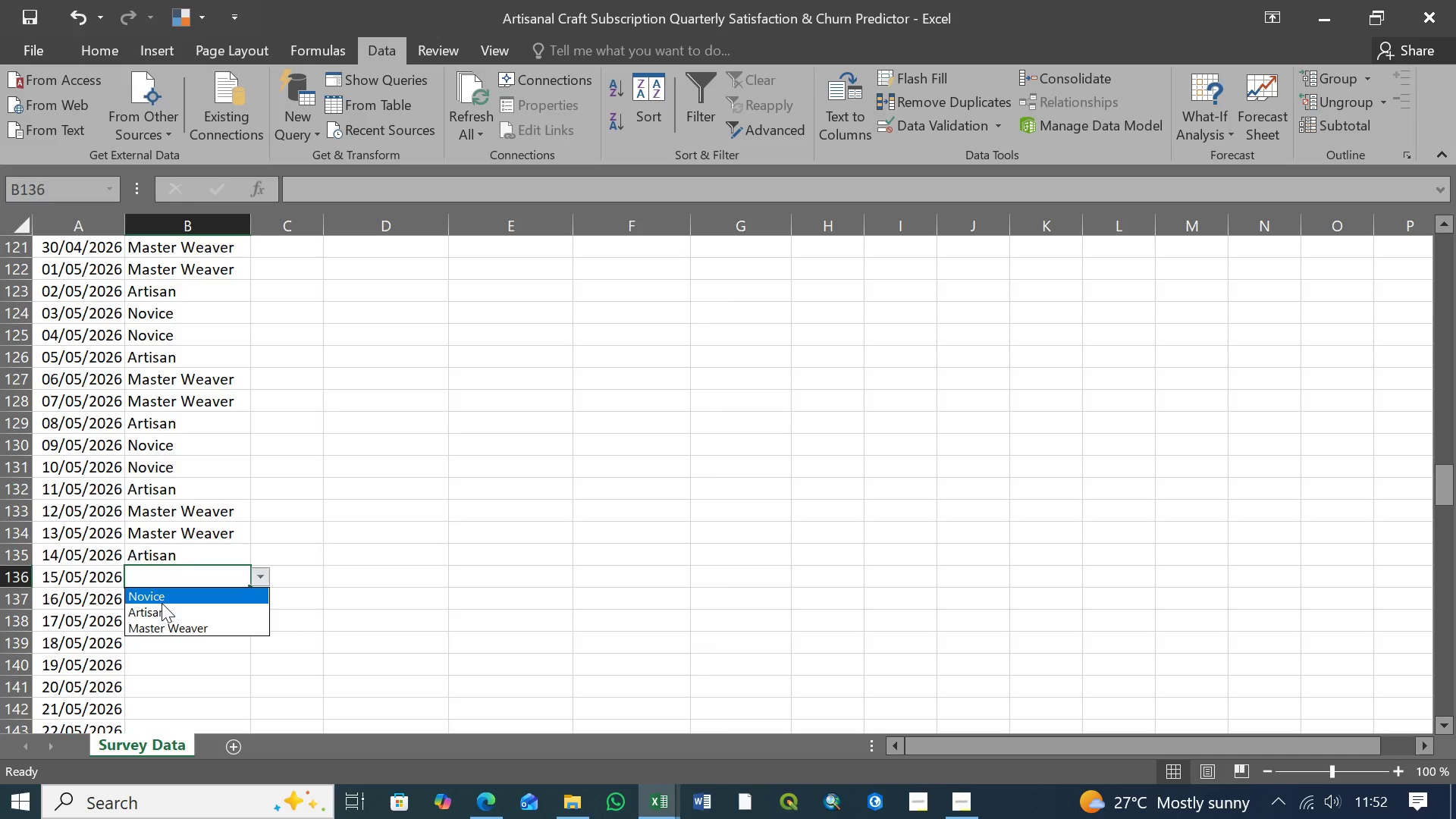 
left_click([162, 603])
 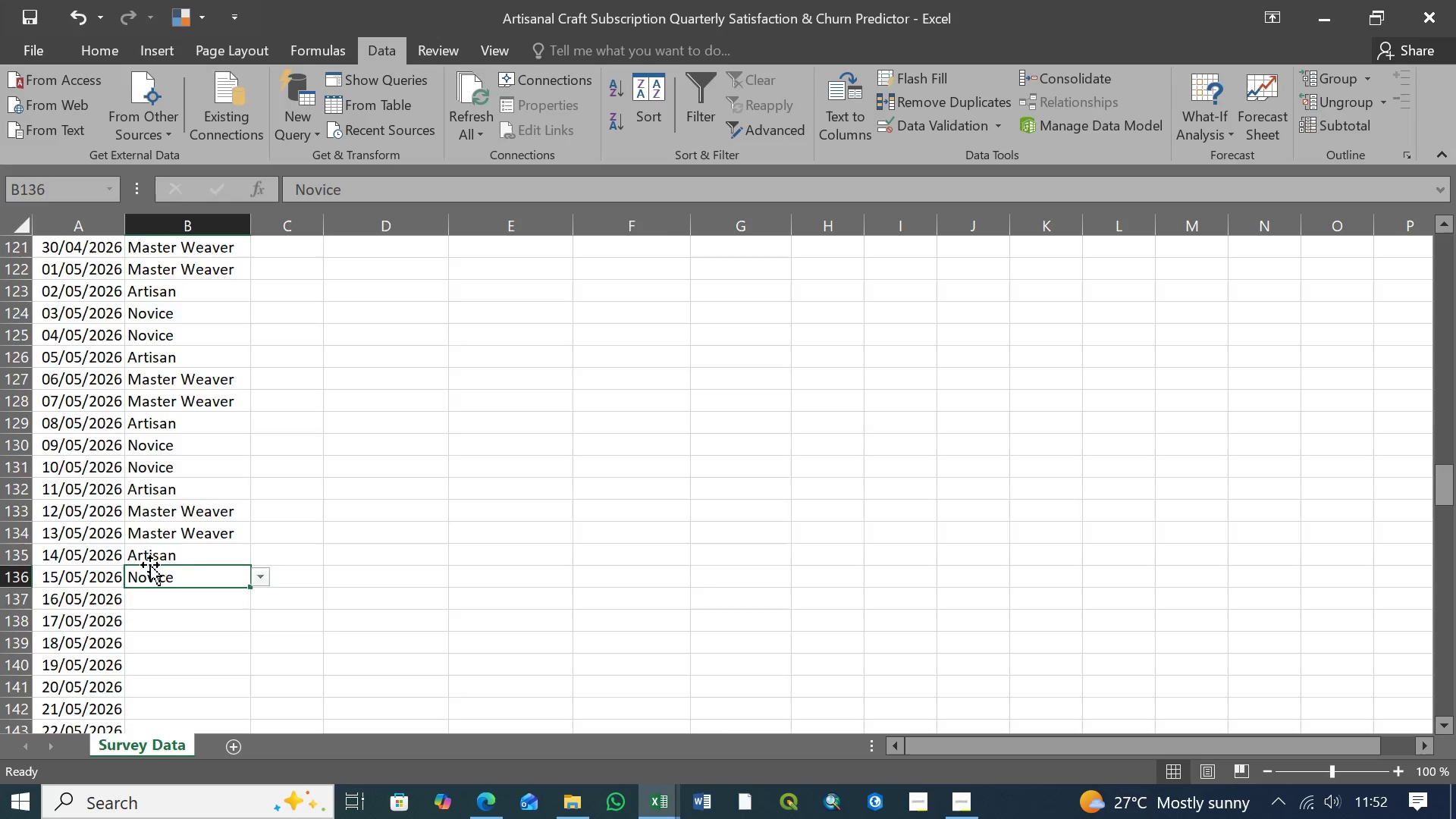 
scroll: coordinate [161, 562], scroll_direction: up, amount: 44.0
 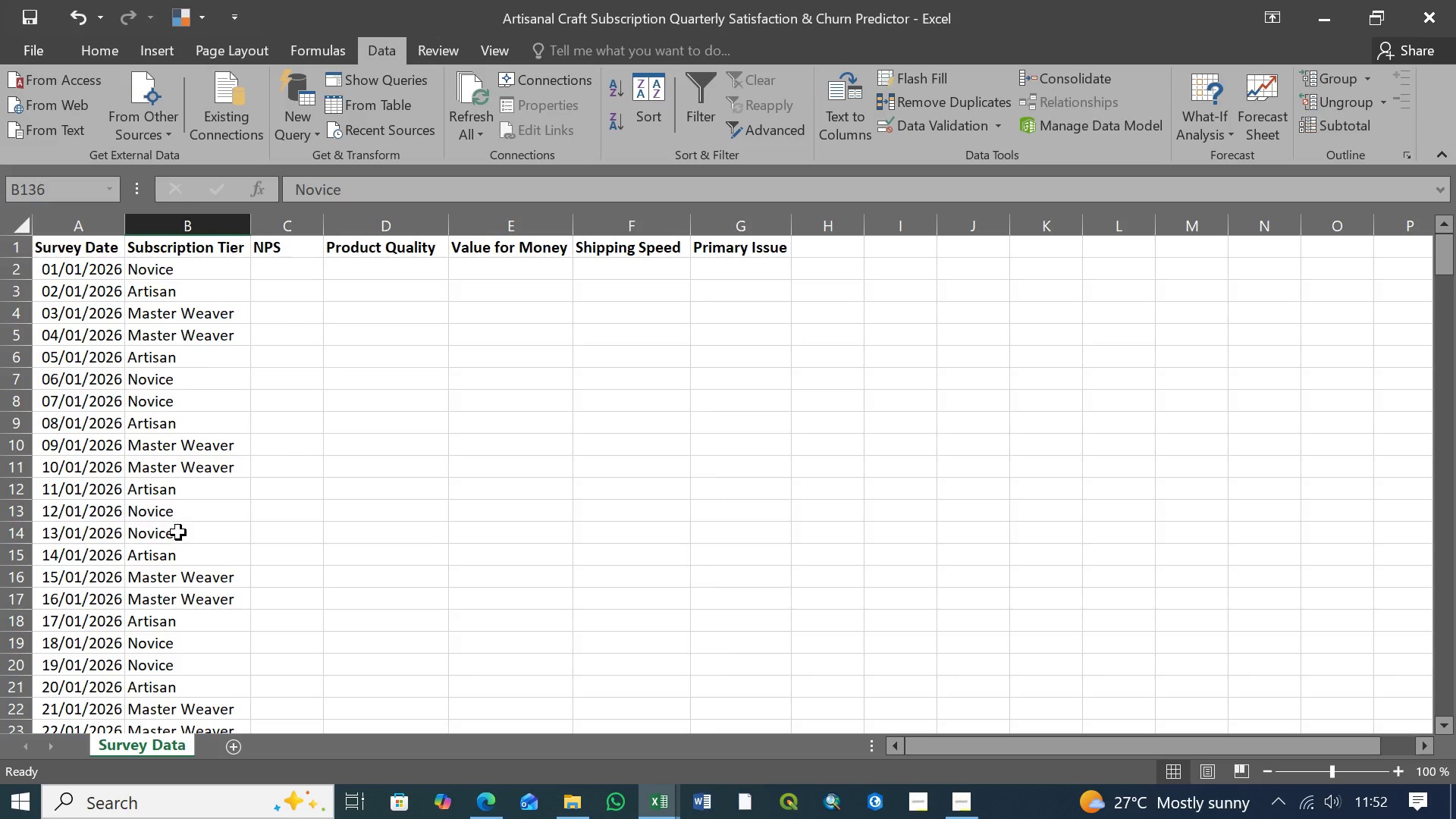 
scroll: coordinate [178, 546], scroll_direction: down, amount: 43.0
 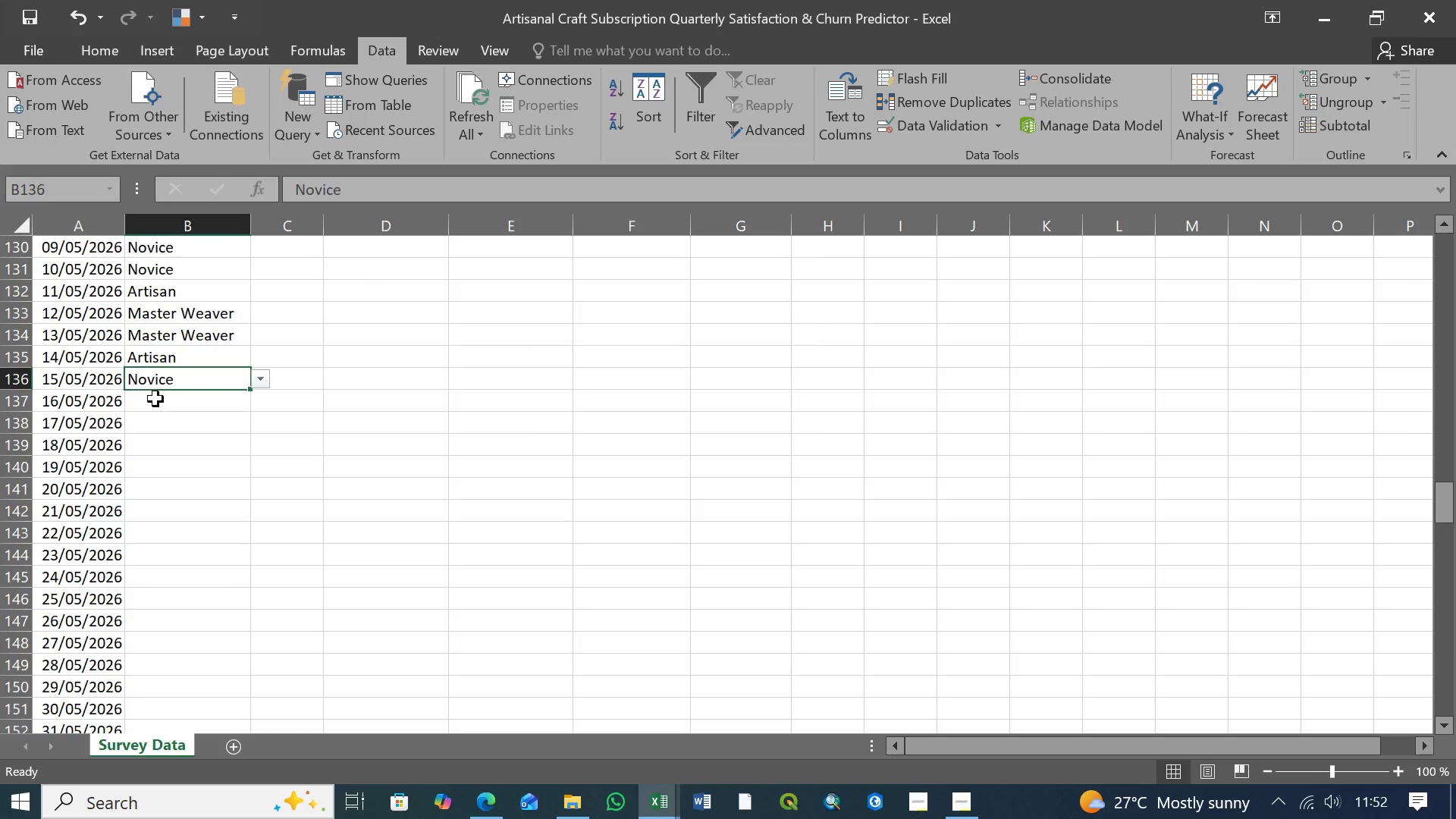 
left_click([174, 400])
 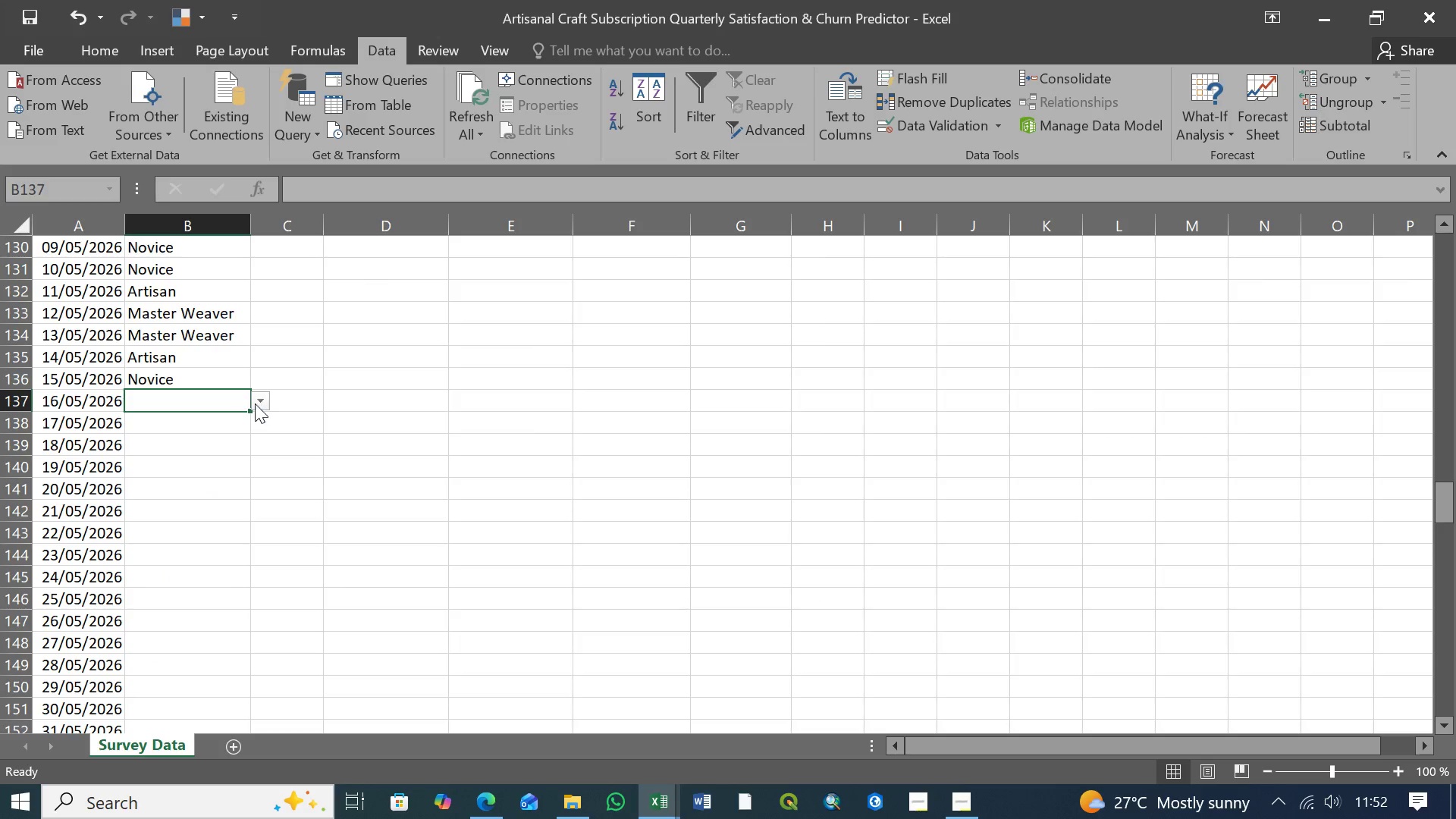 
left_click([255, 403])
 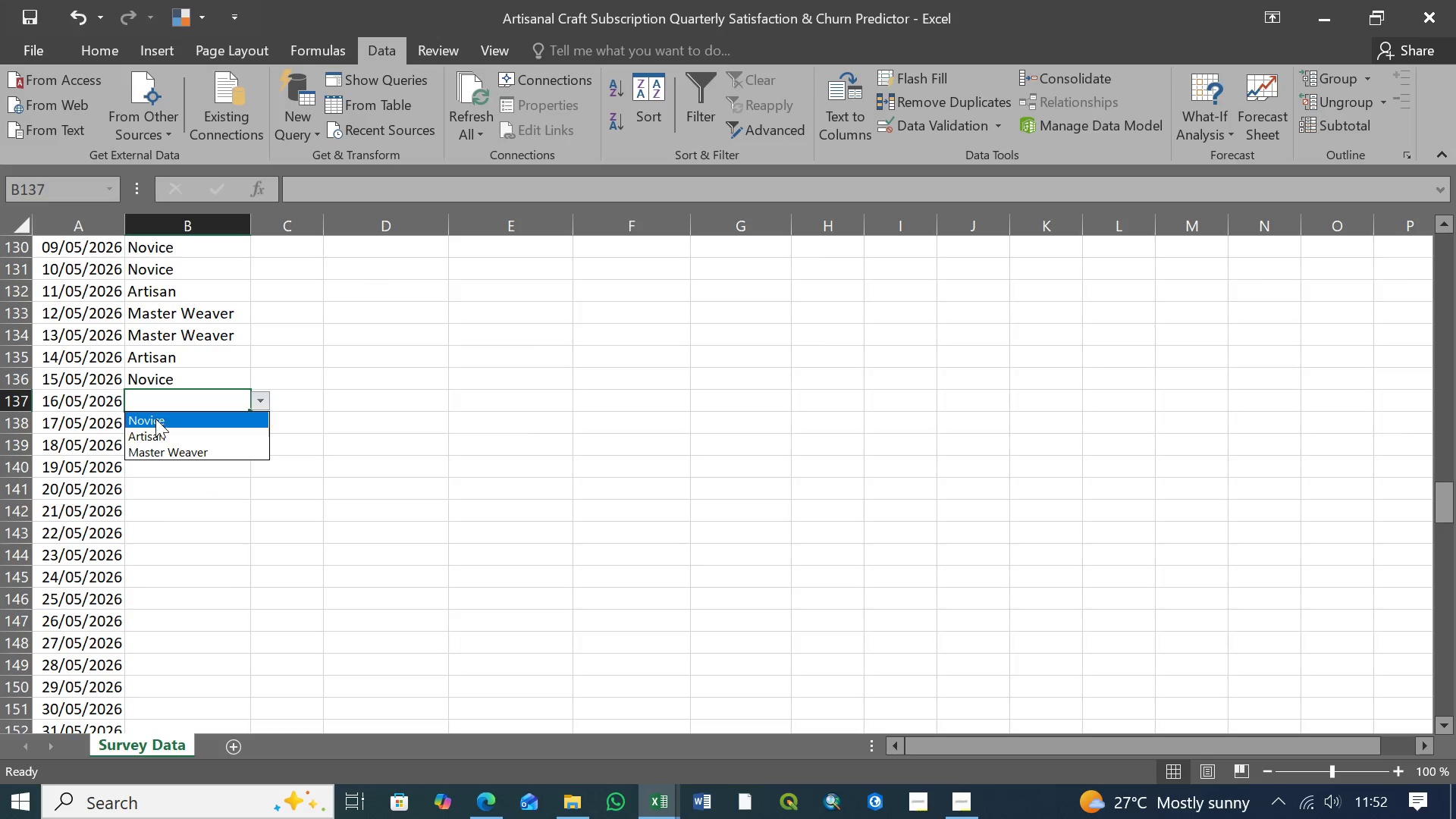 
left_click([156, 432])
 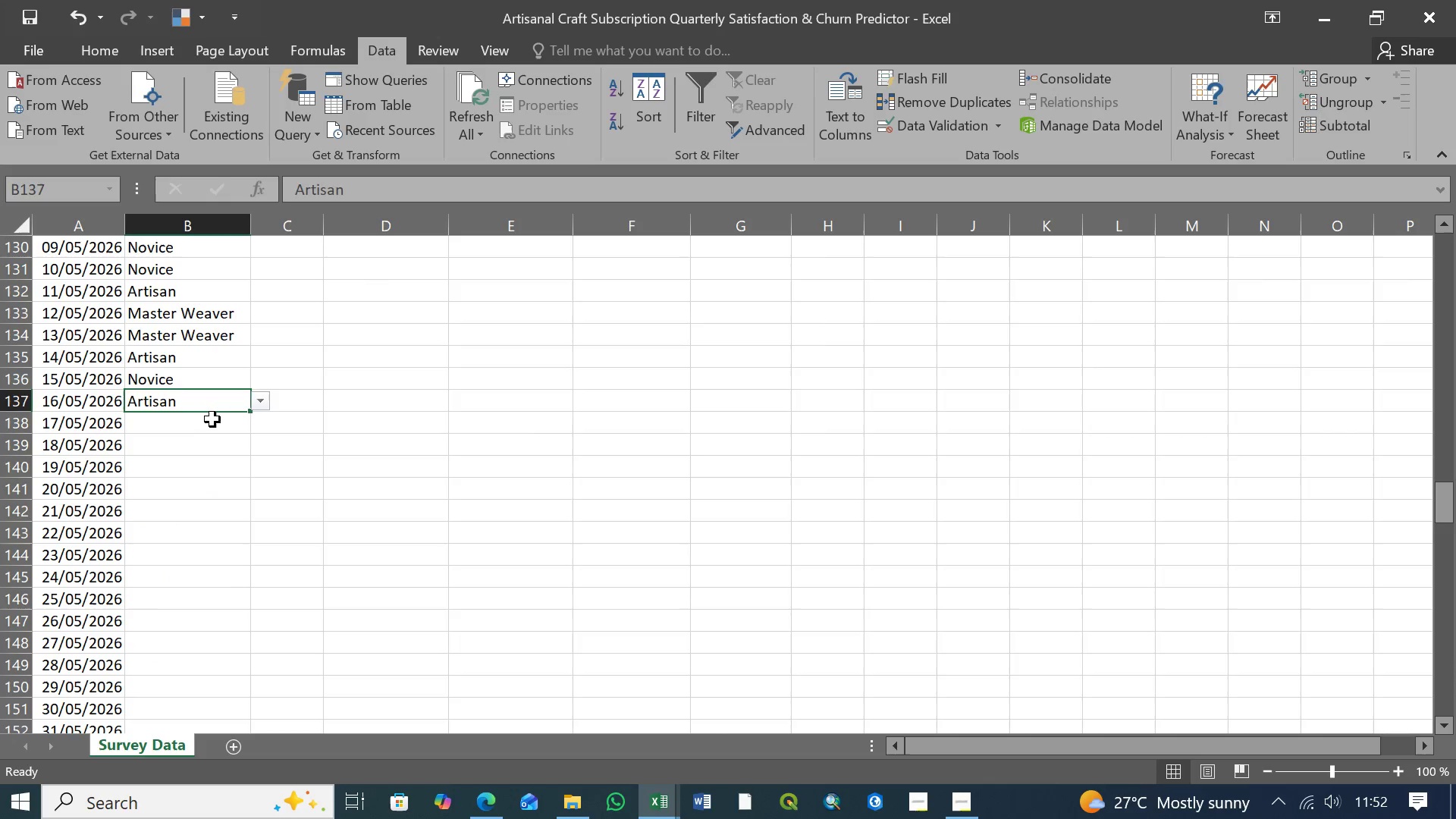 
left_click([213, 419])
 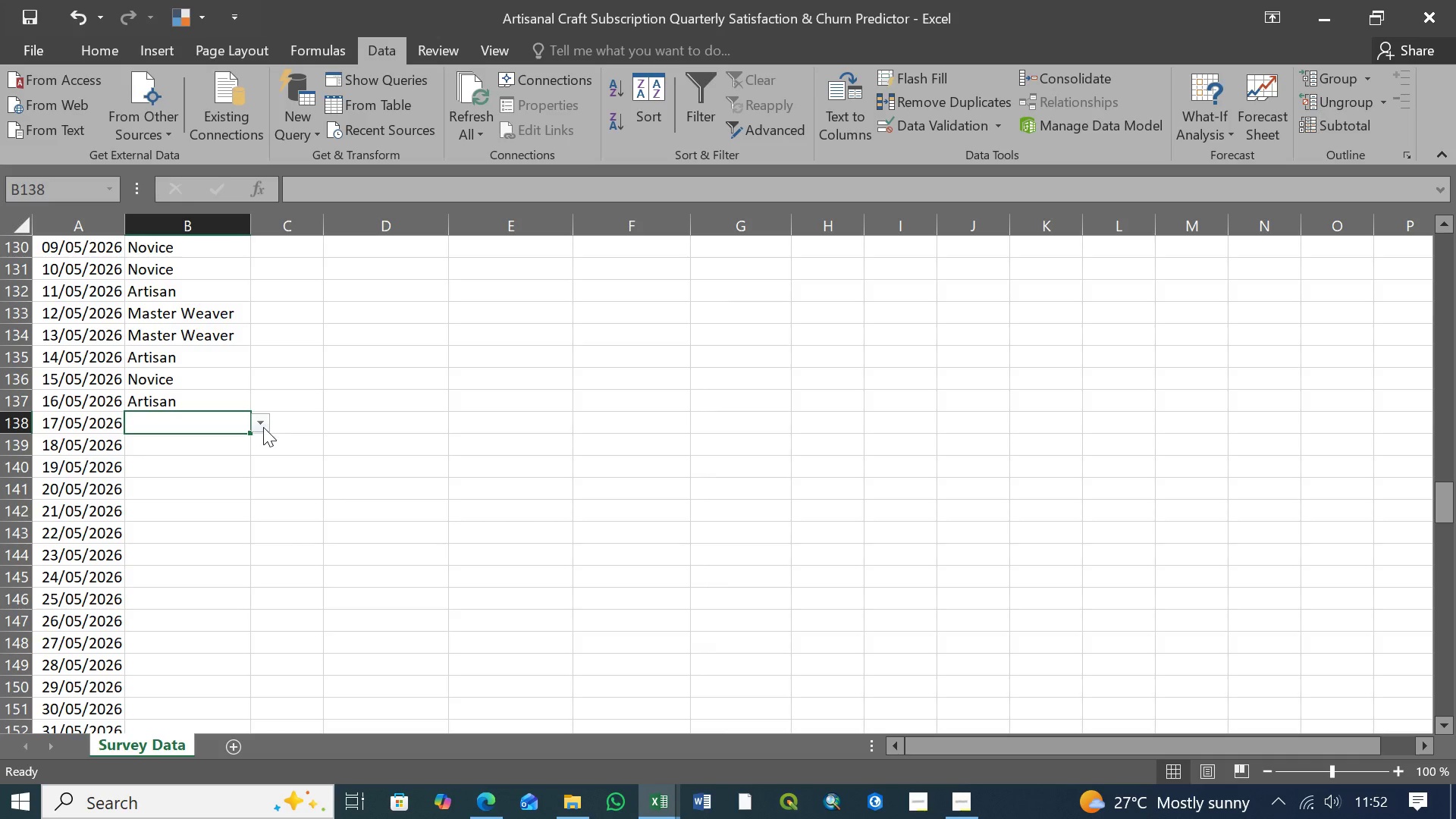 
left_click([263, 427])
 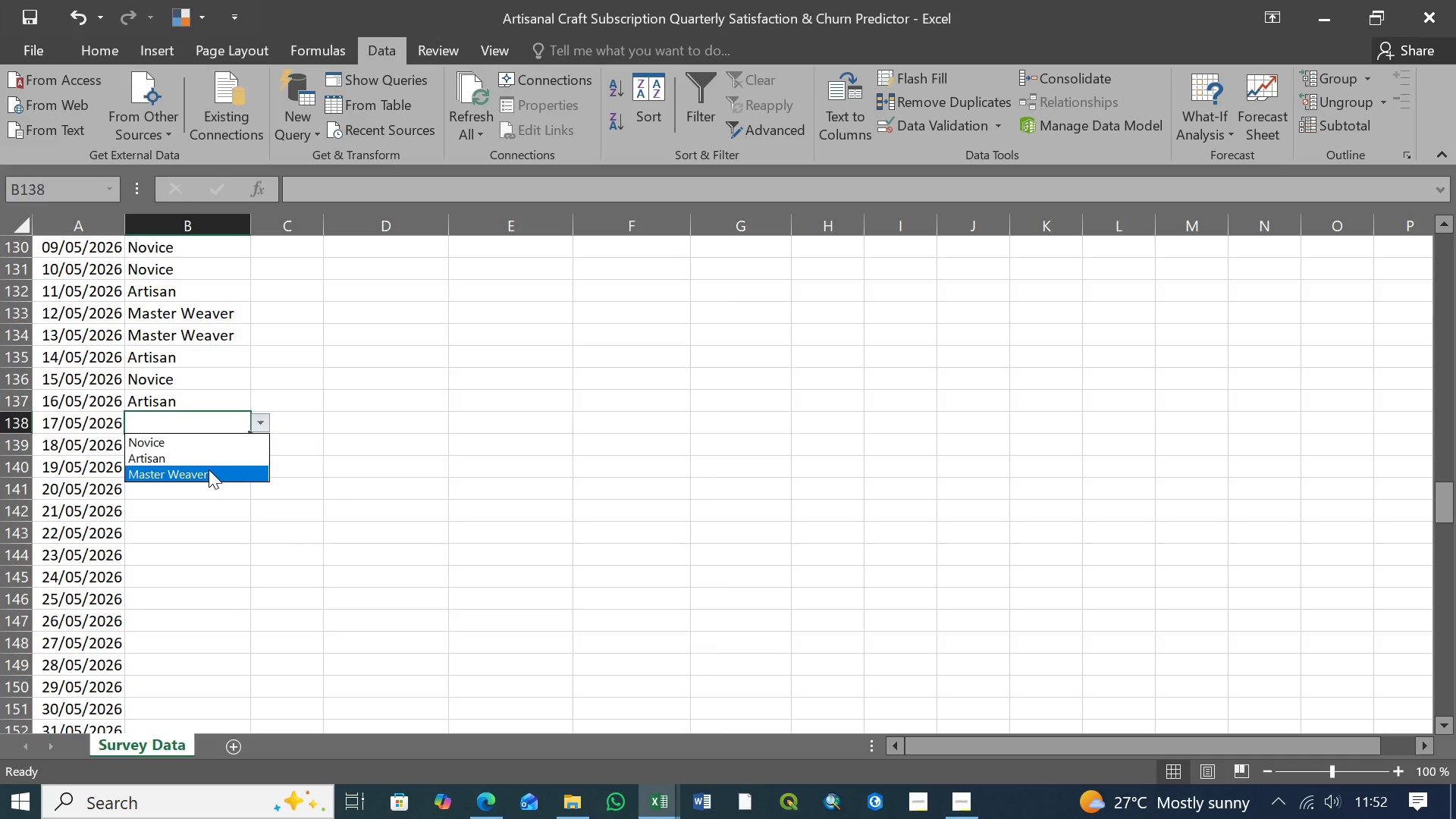 
left_click([209, 469])
 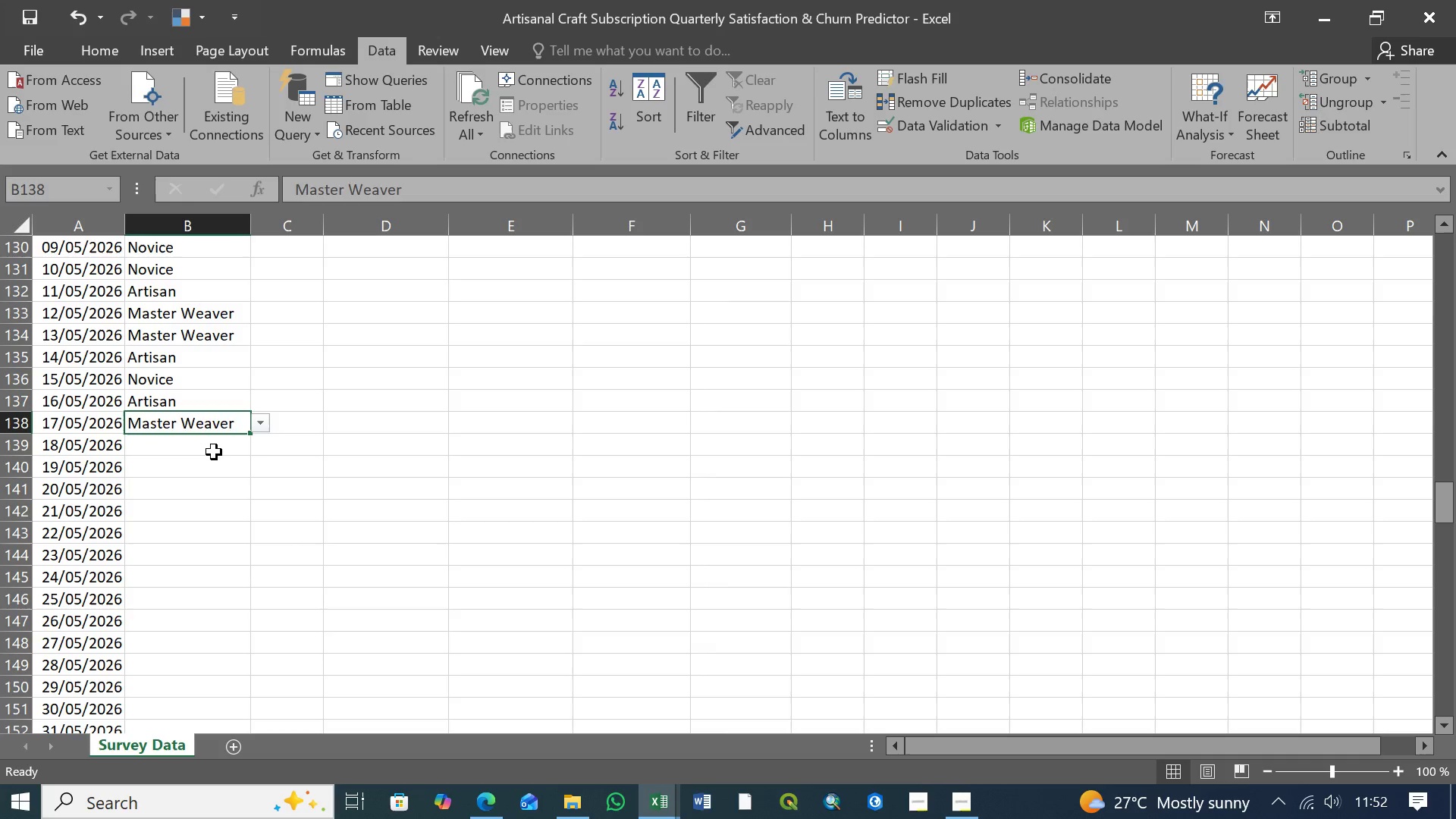 
left_click([215, 450])
 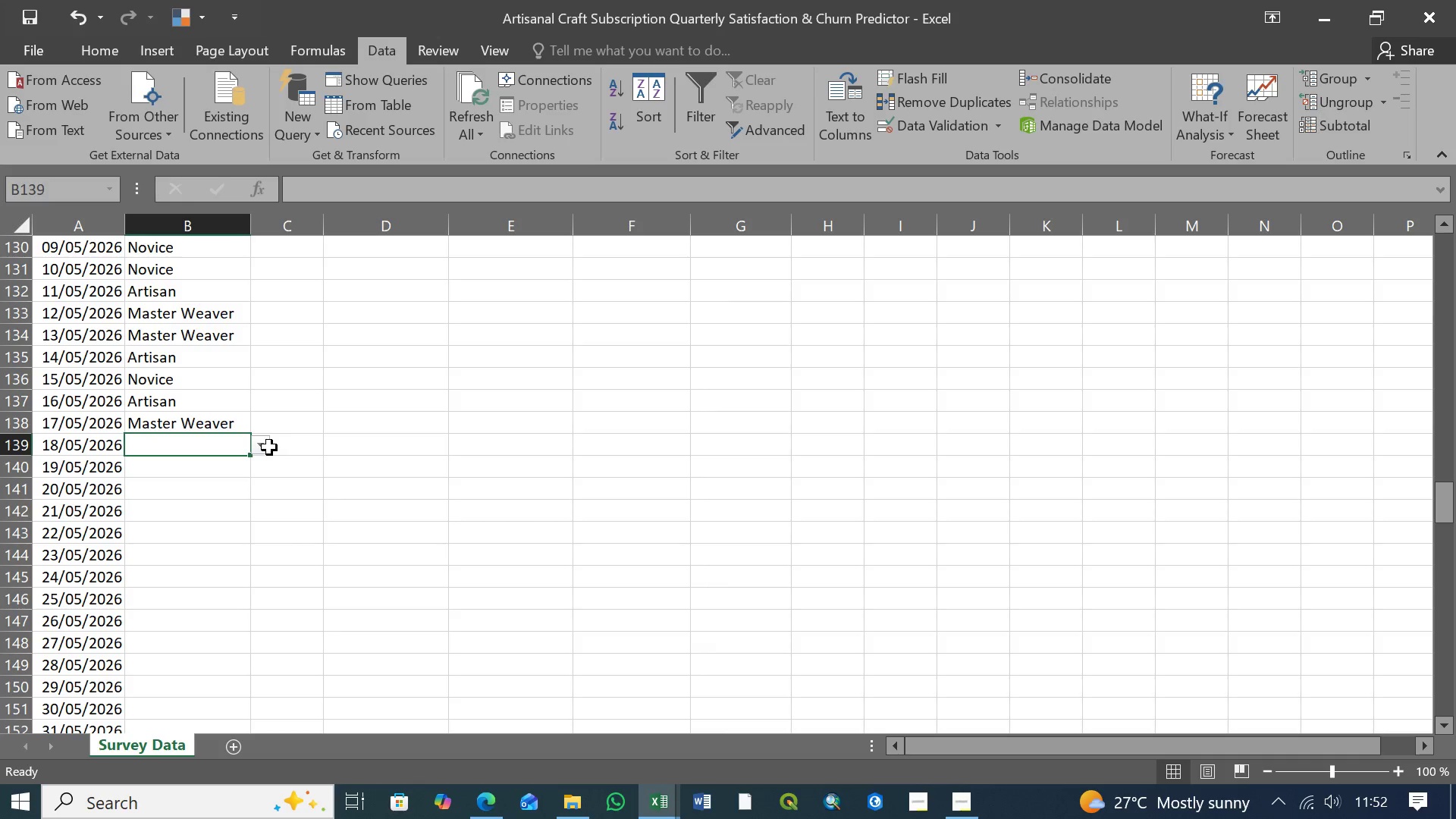 
left_click([269, 447])
 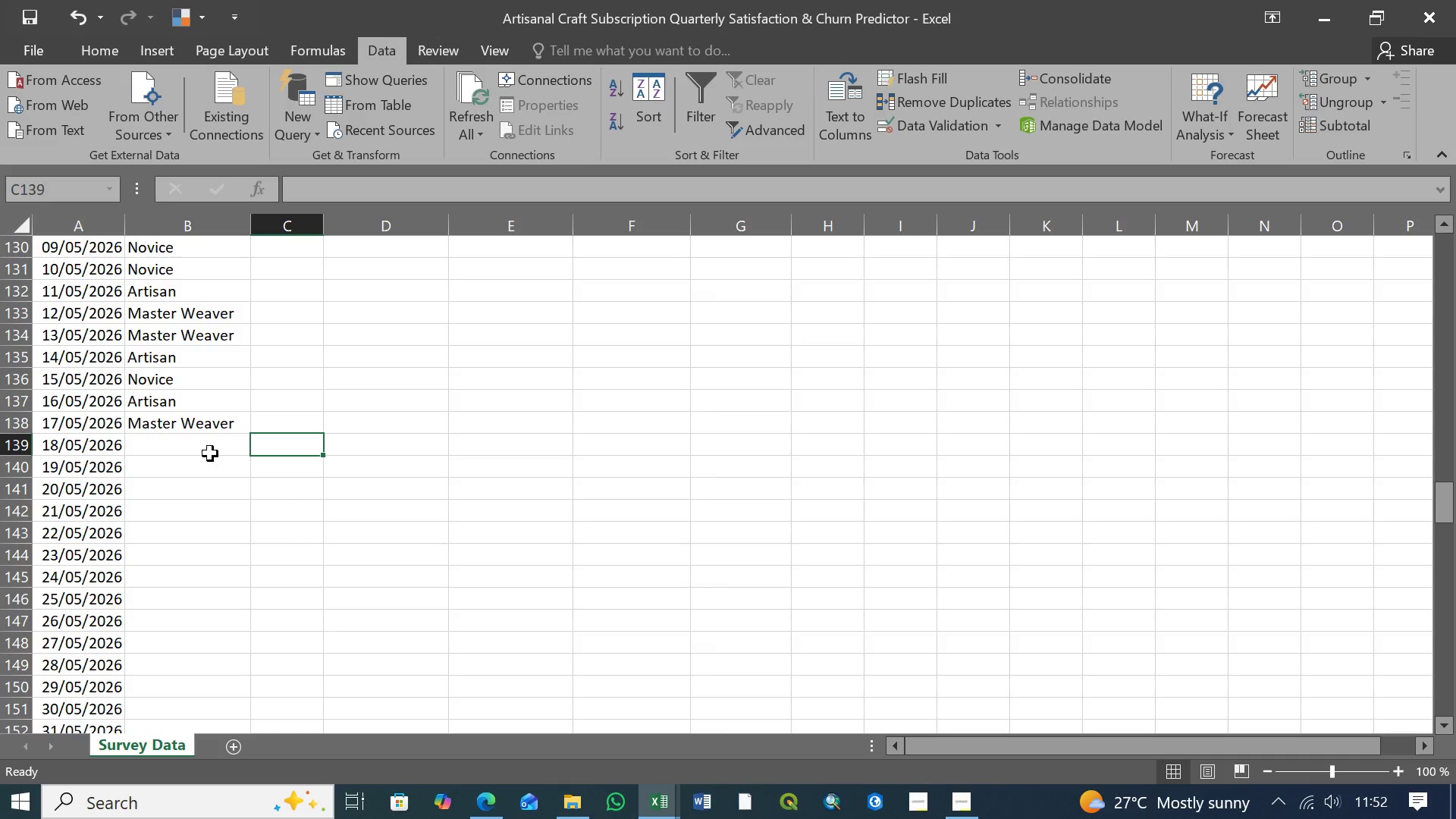 
left_click([216, 447])
 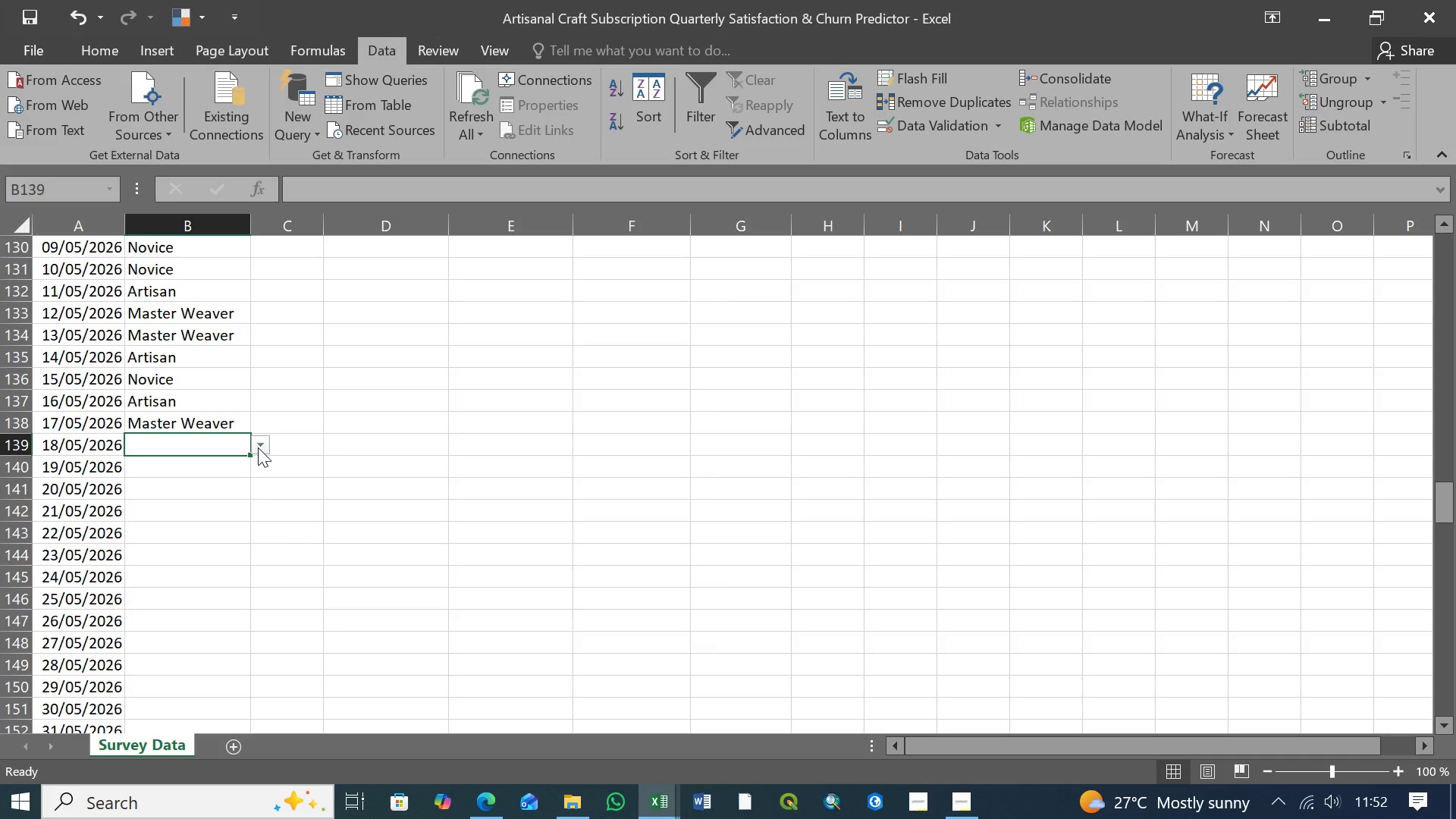 
left_click([259, 447])
 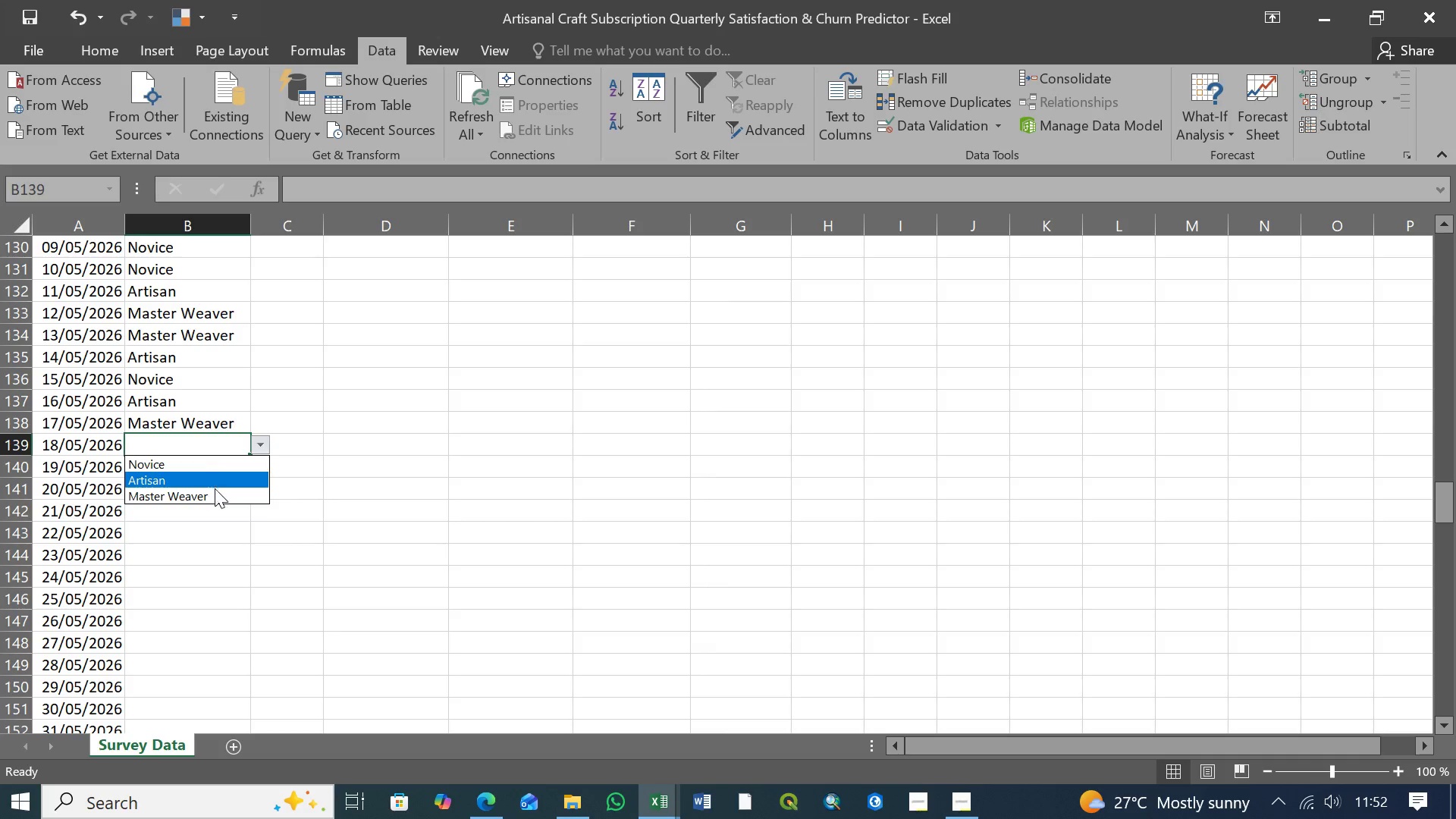 
left_click([215, 491])
 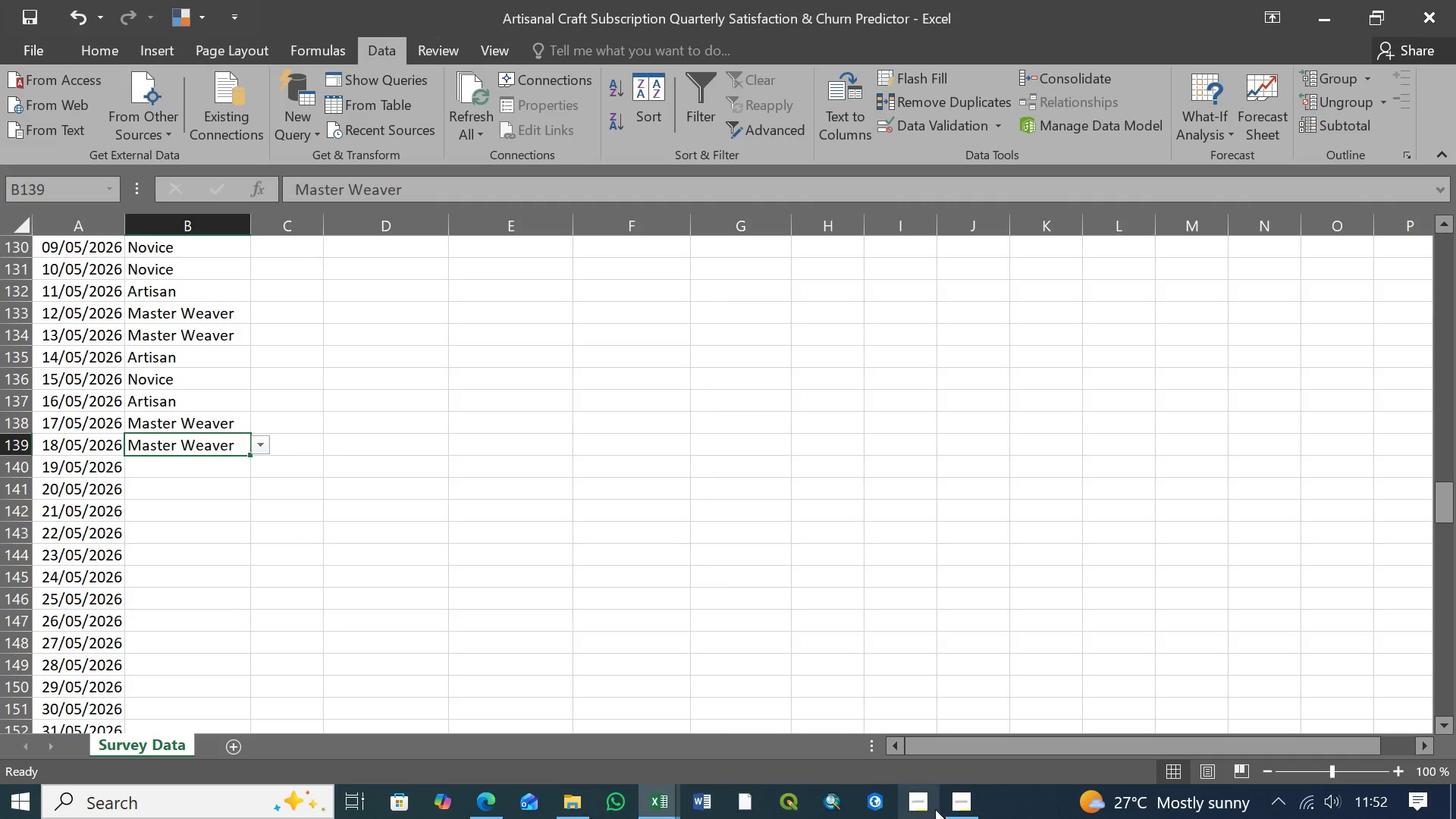 
left_click([955, 807])